 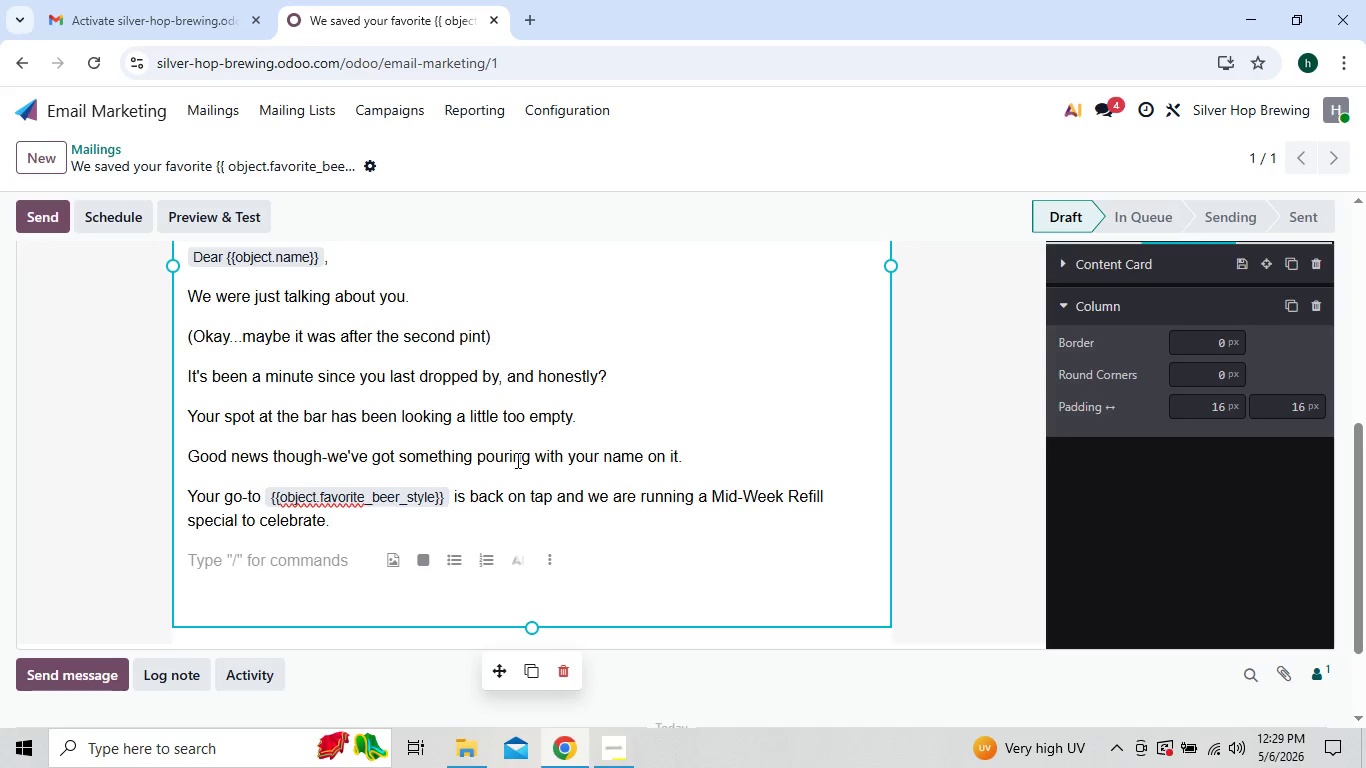 
hold_key(key=ShiftLeft, duration=1.53)
 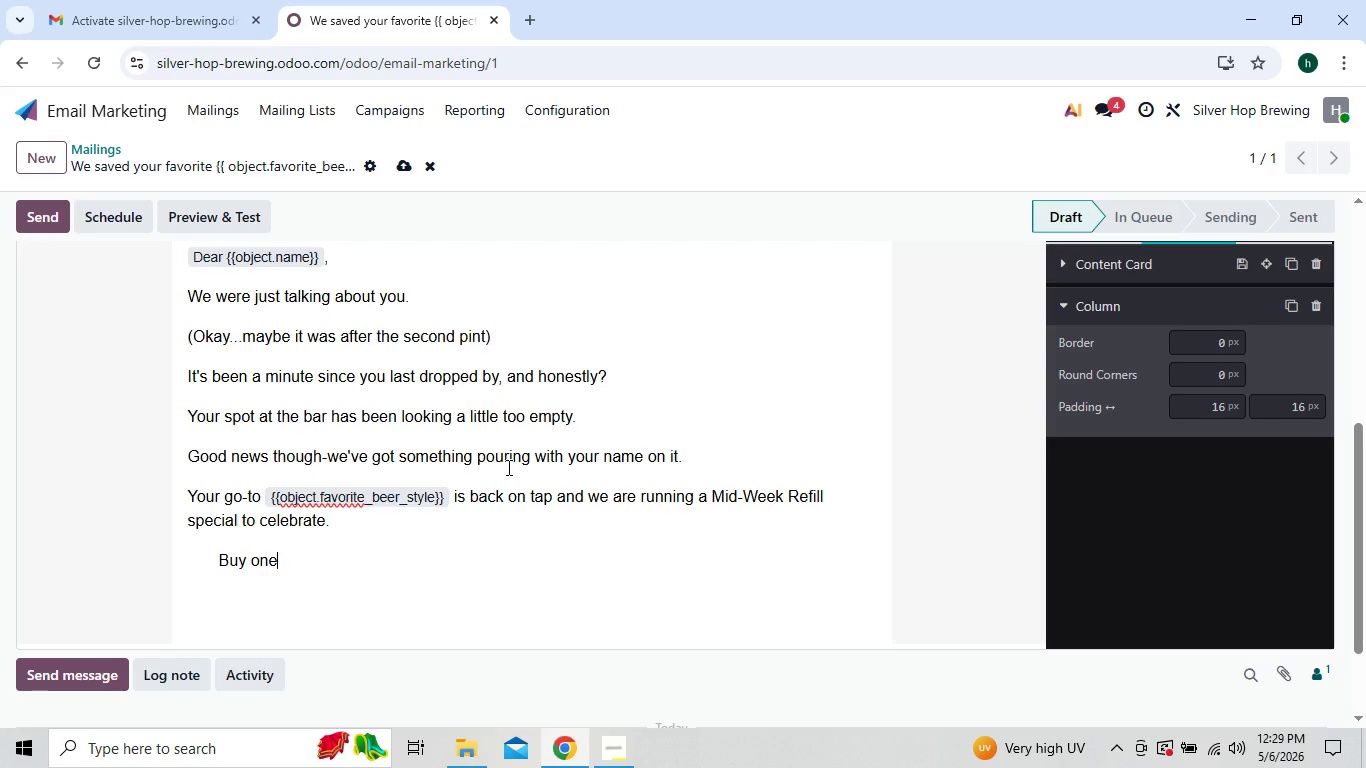 
wait(7.41)
 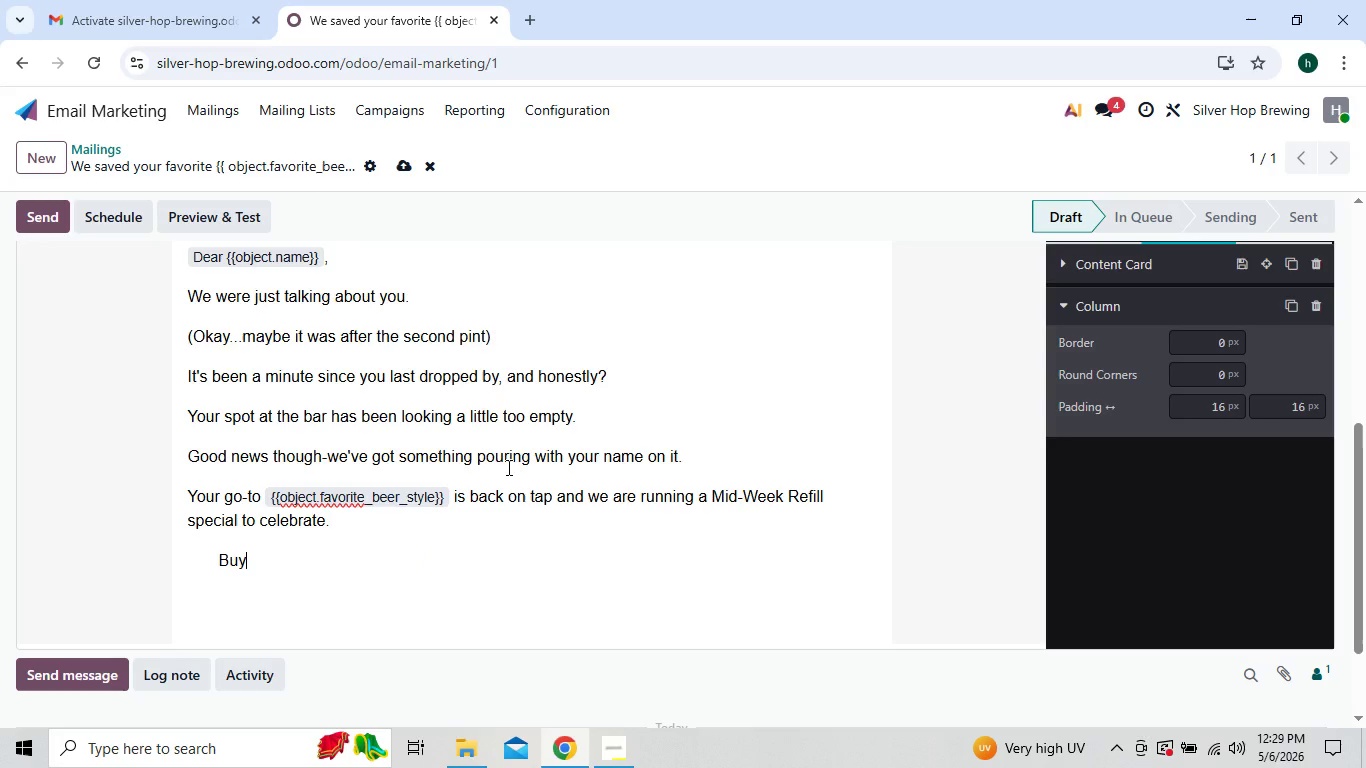 
hold_key(key=ShiftLeft, duration=0.72)
 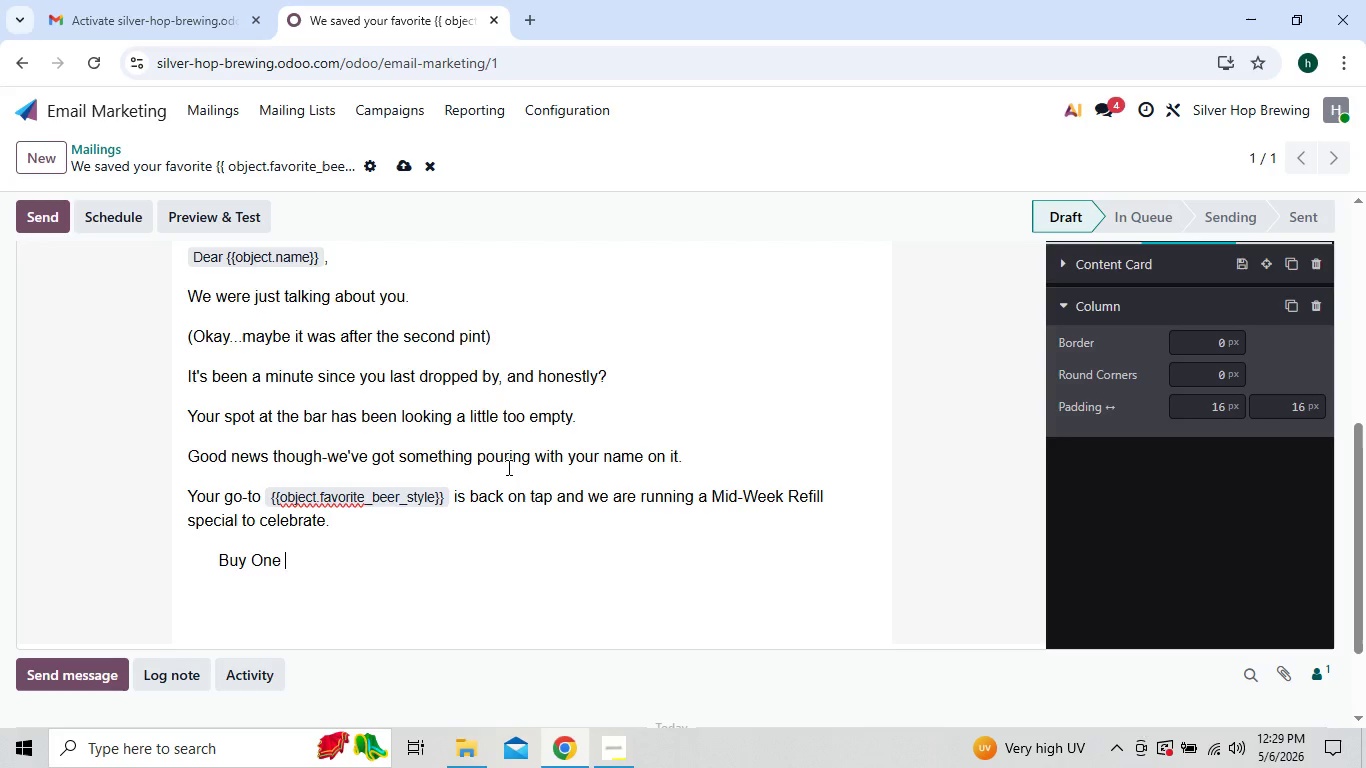 
hold_key(key=ShiftLeft, duration=0.95)
 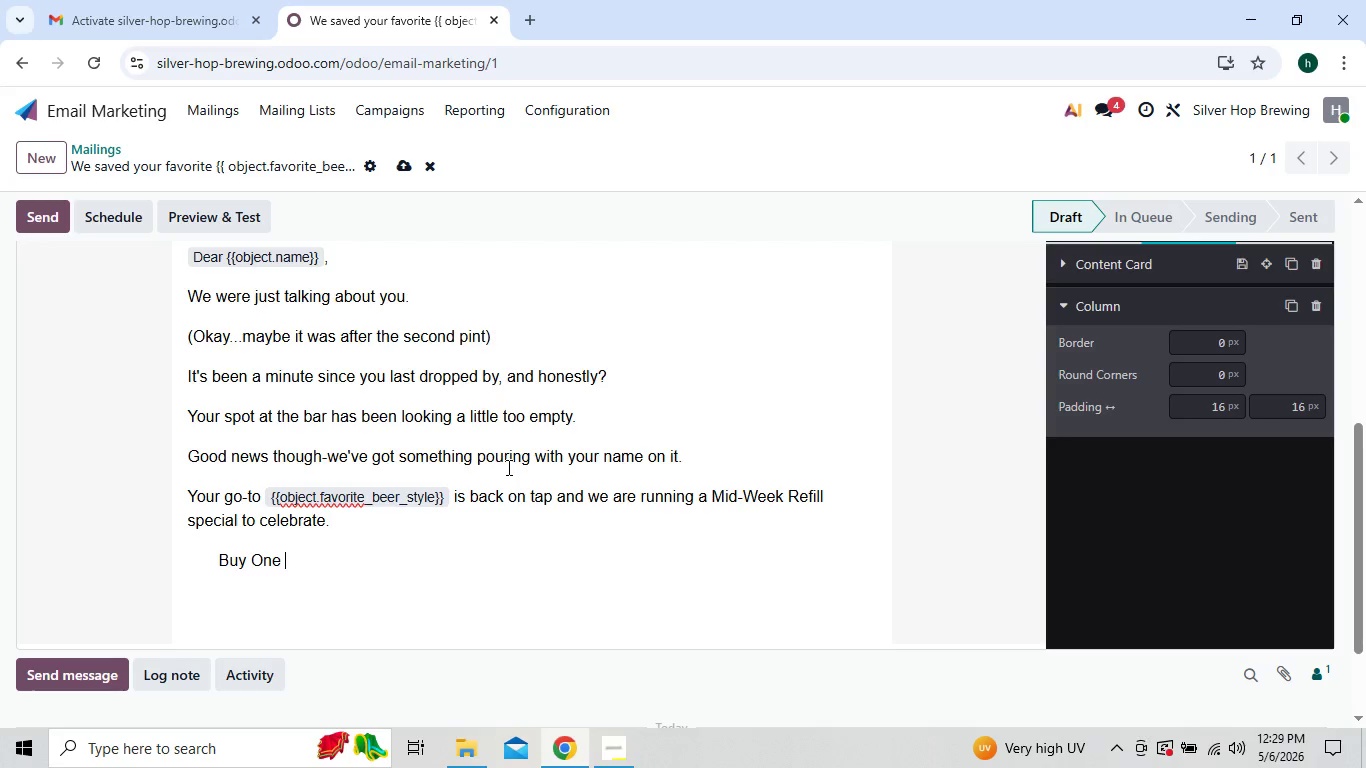 
key(Backspace)
type(, Get One FREE)
 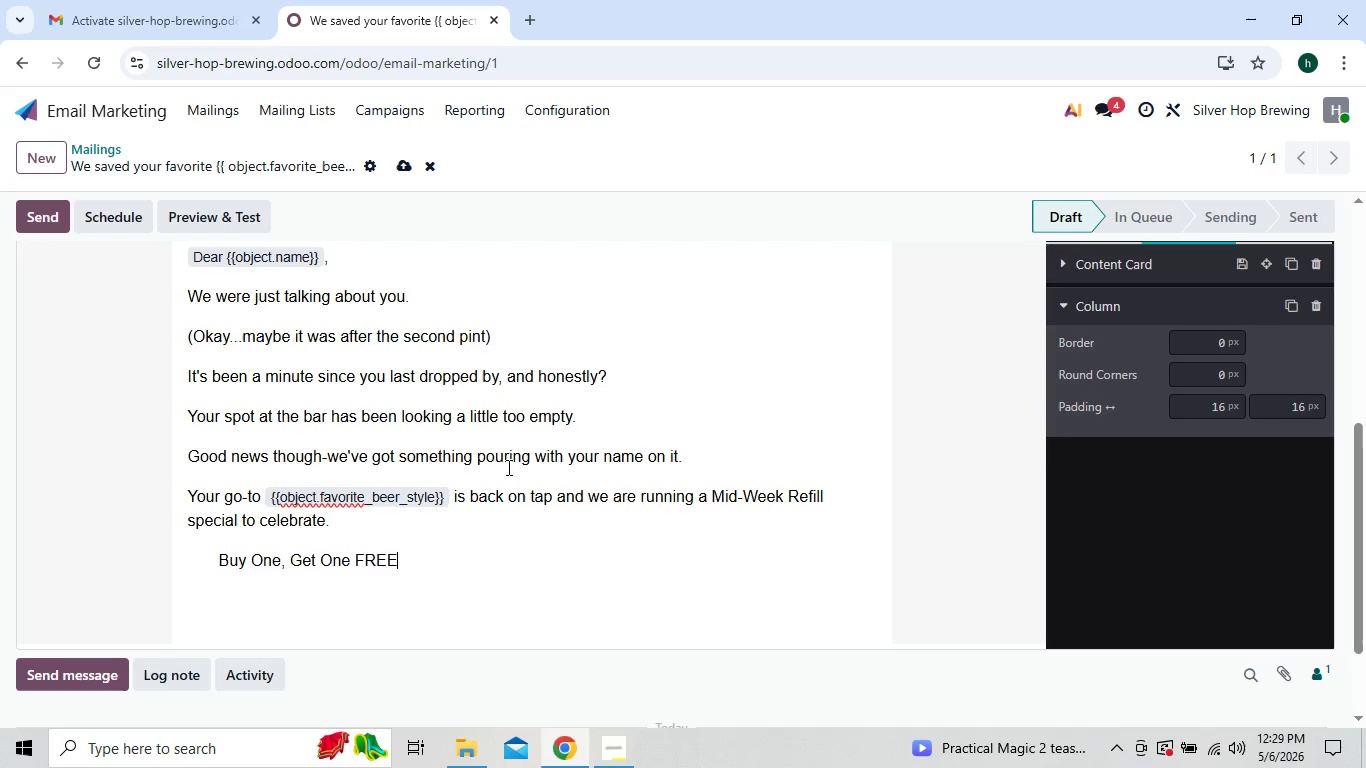 
wait(5.77)
 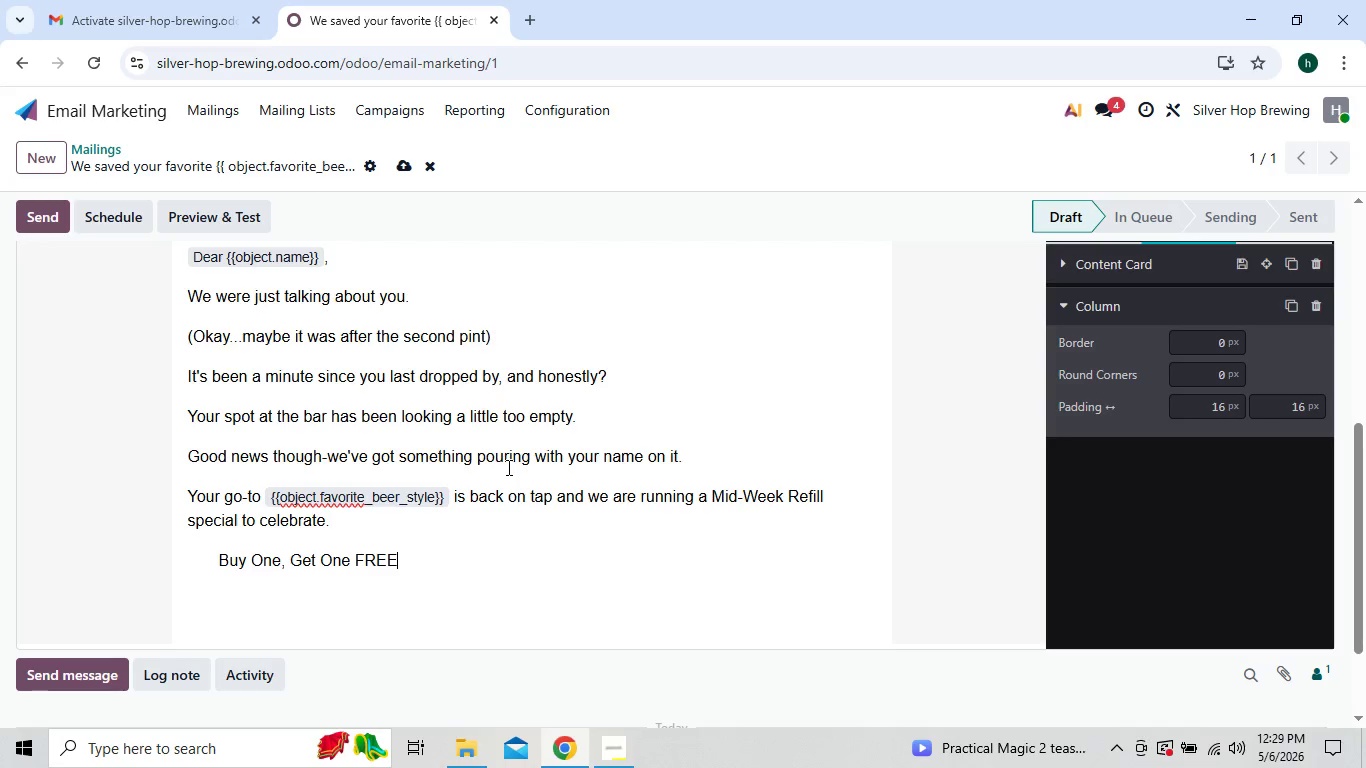 
left_click_drag(start_coordinate=[221, 559], to_coordinate=[401, 564])
 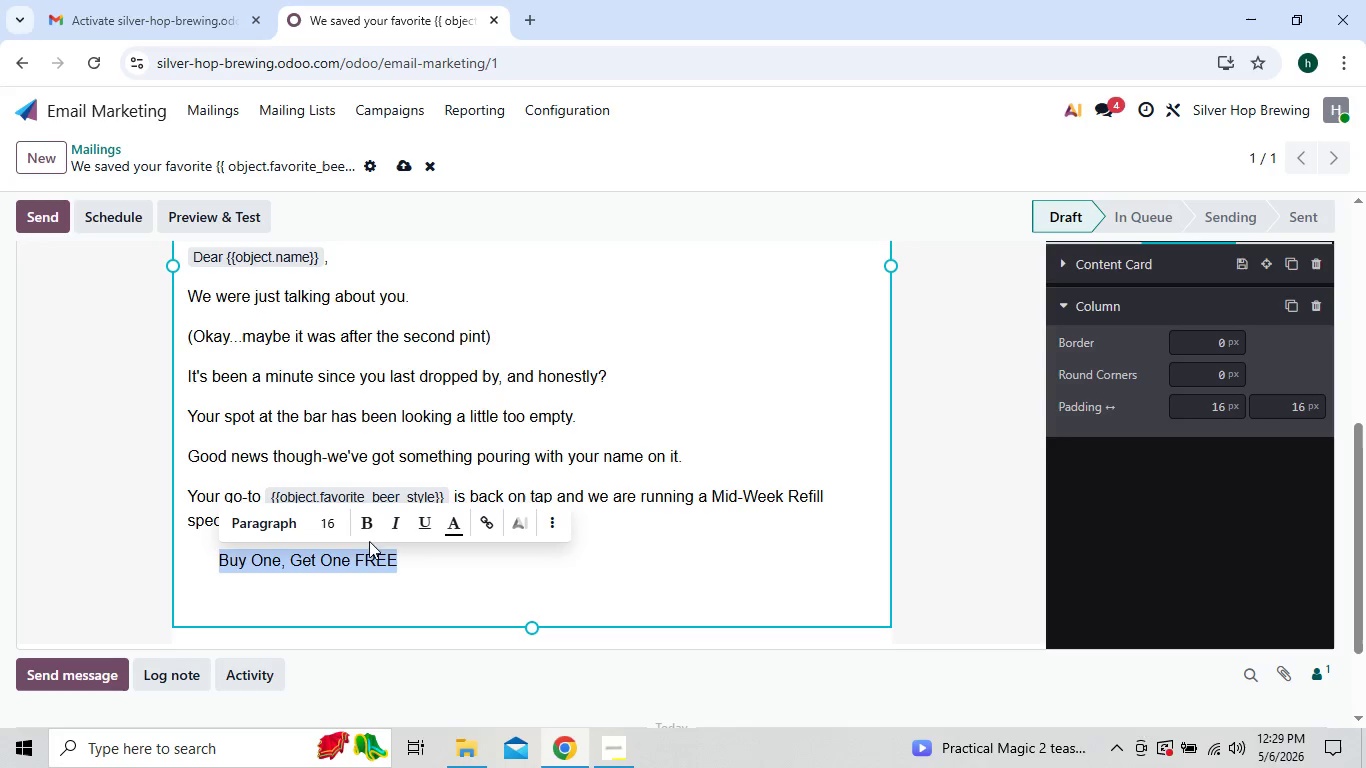 
left_click([368, 539])
 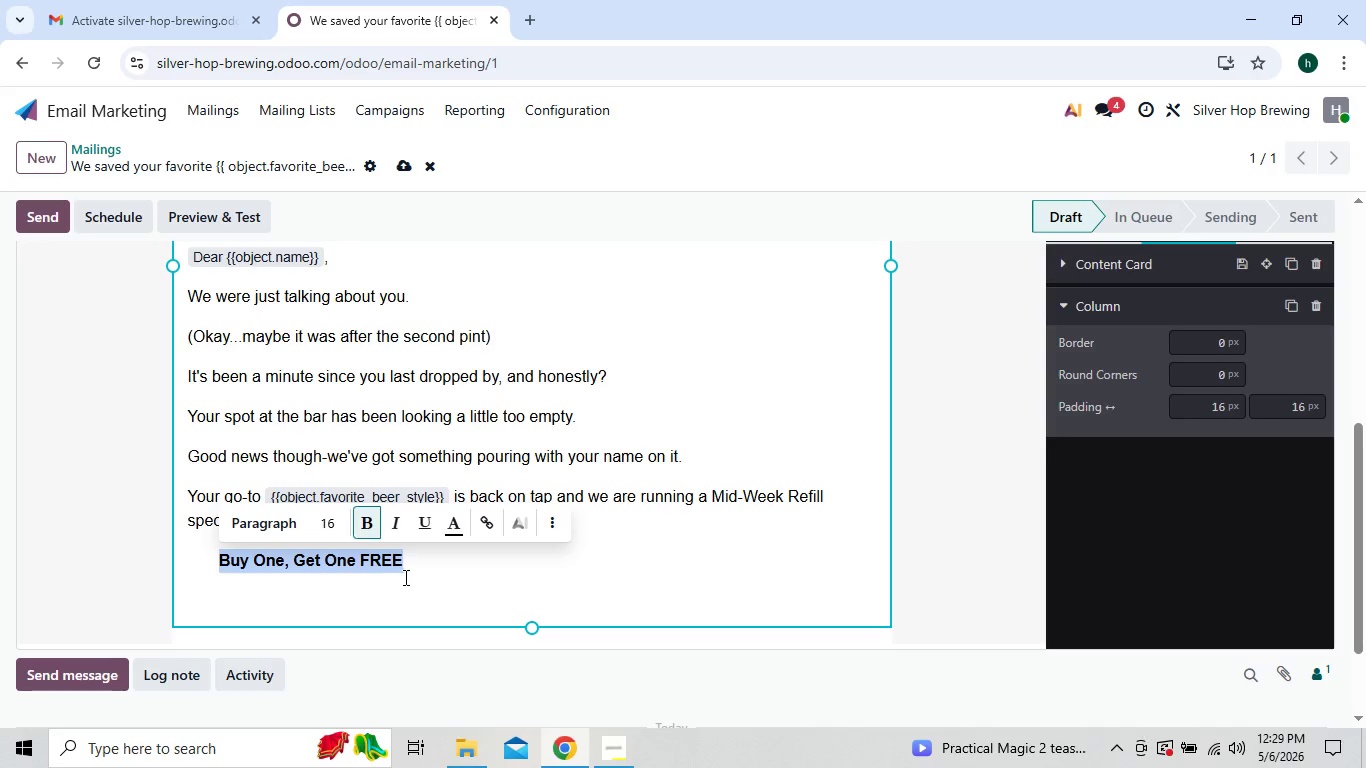 
left_click([415, 569])
 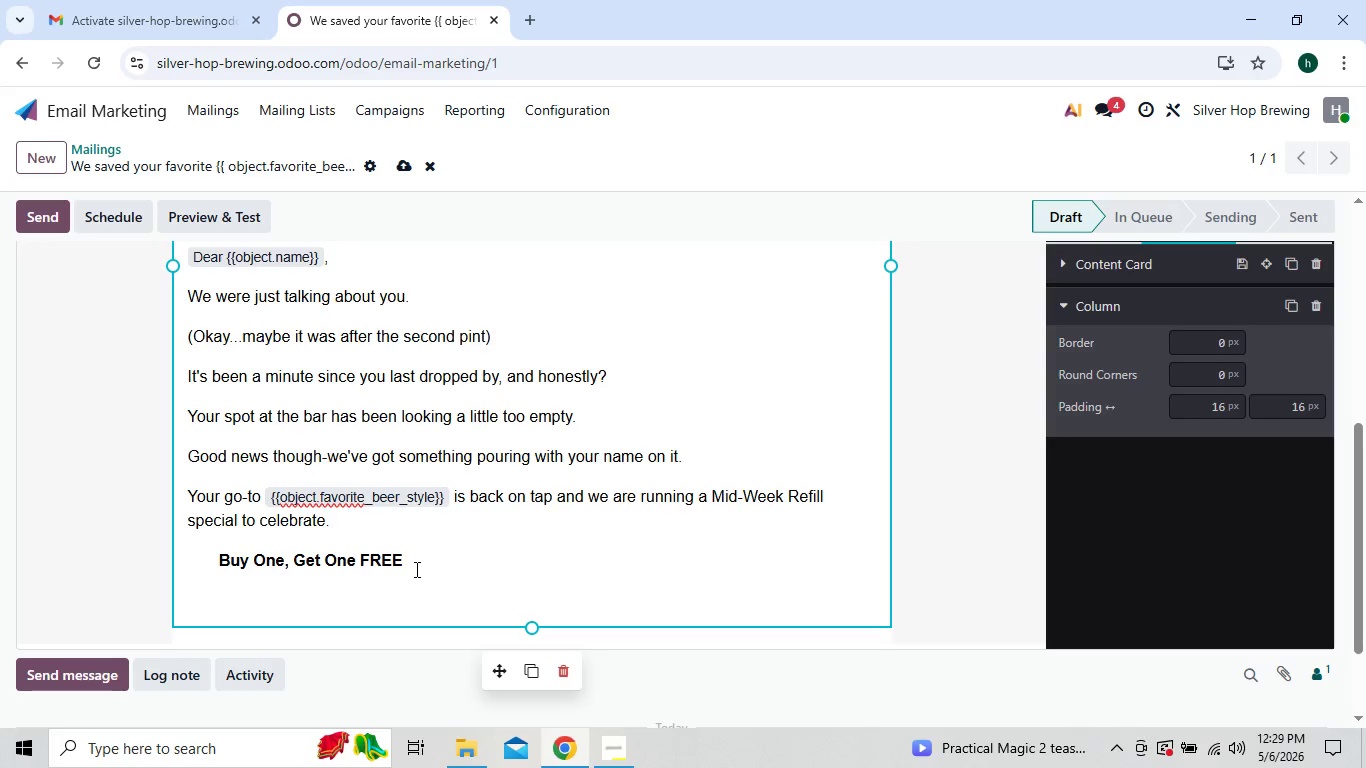 
key(Enter)
 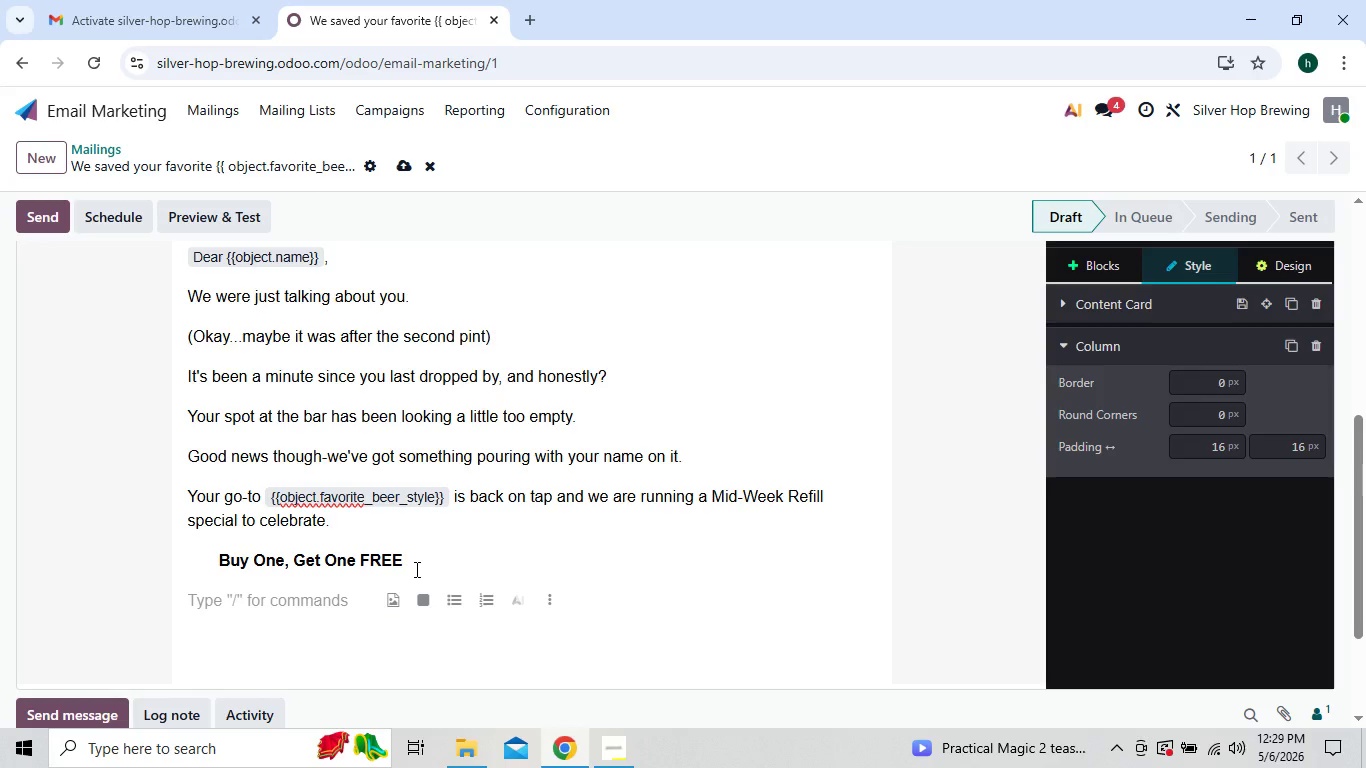 
type(Tu)
key(Backspace)
key(Backspace)
 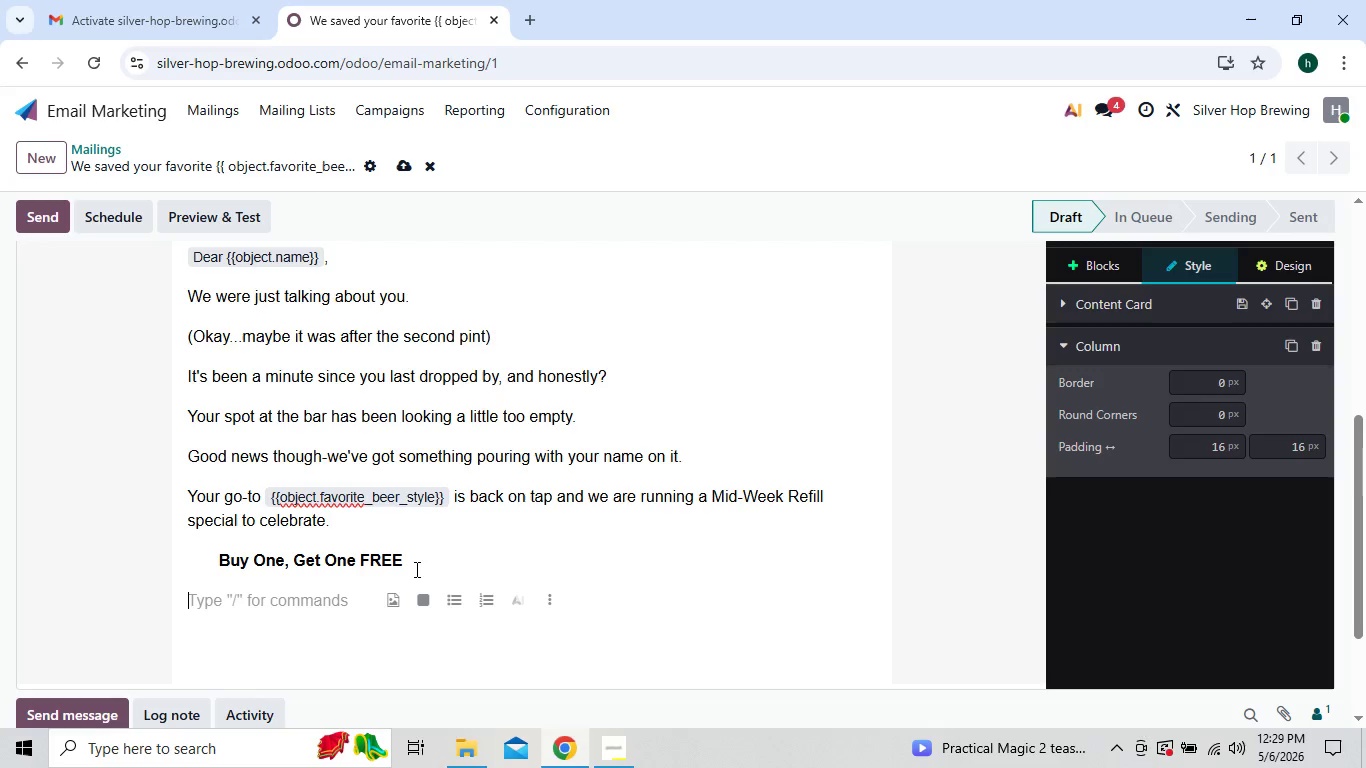 
key(Enter)
 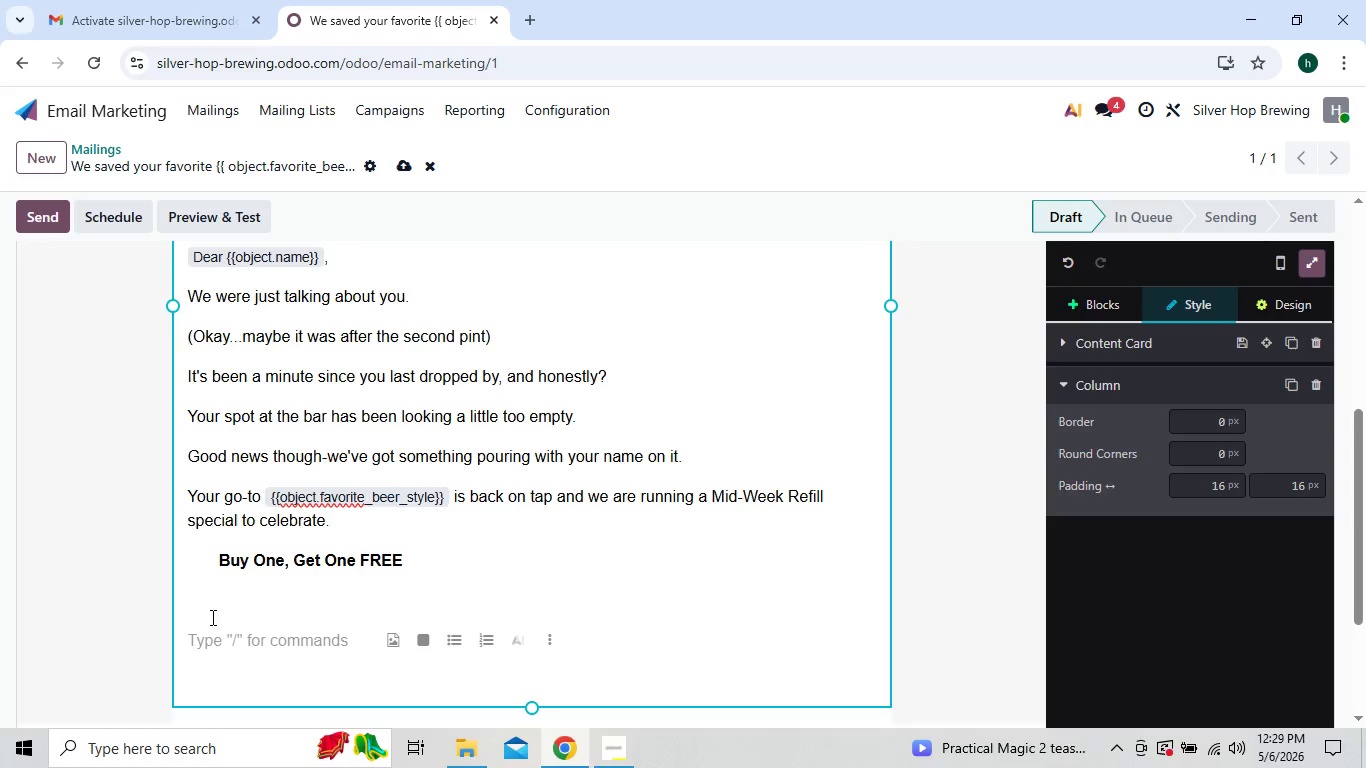 
left_click([206, 609])
 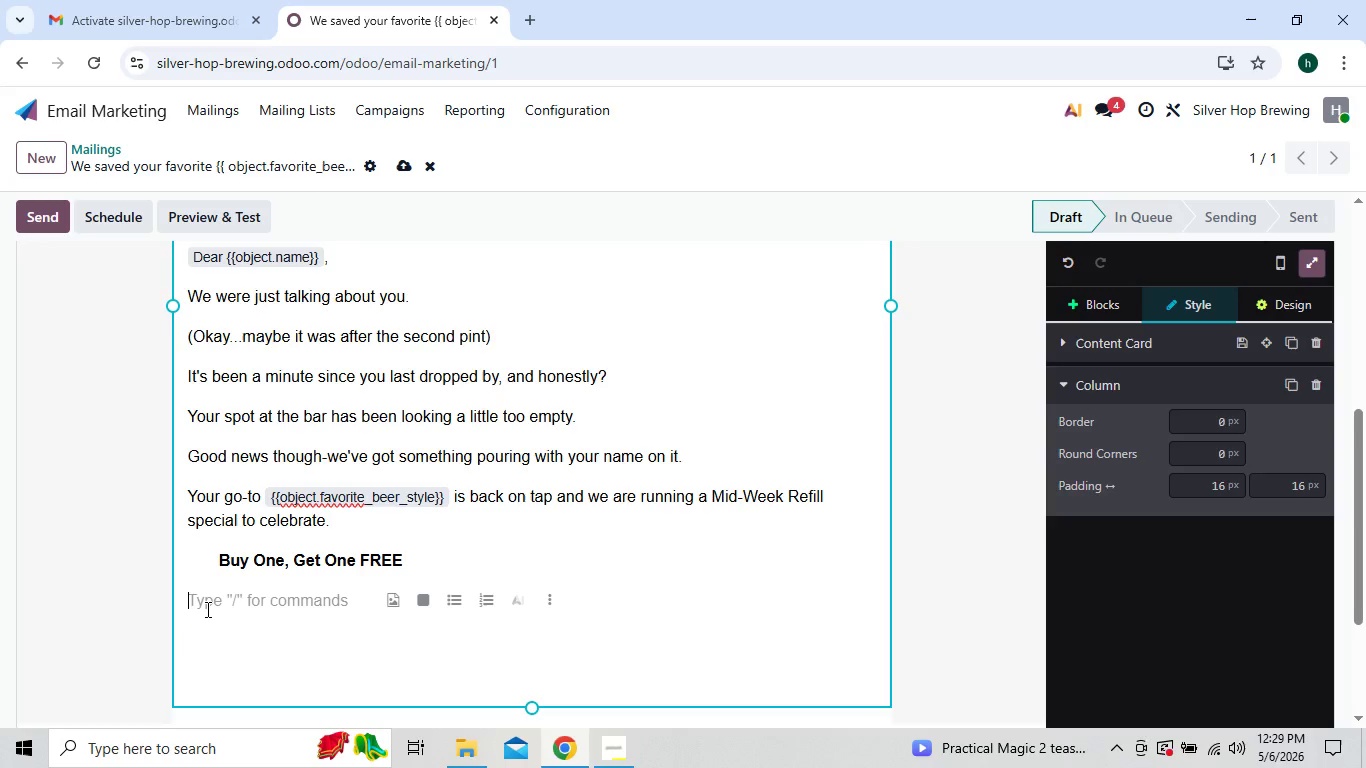 
key(T)
 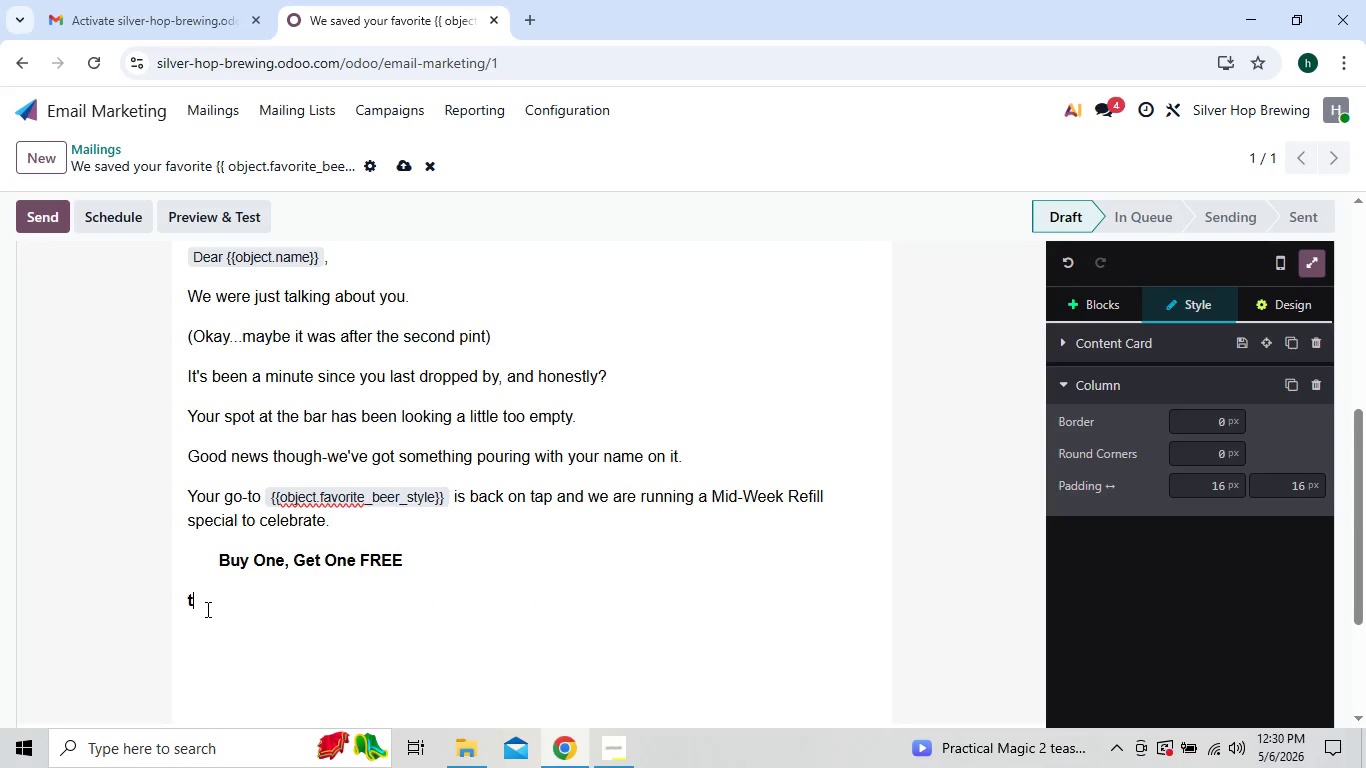 
key(Backspace)
 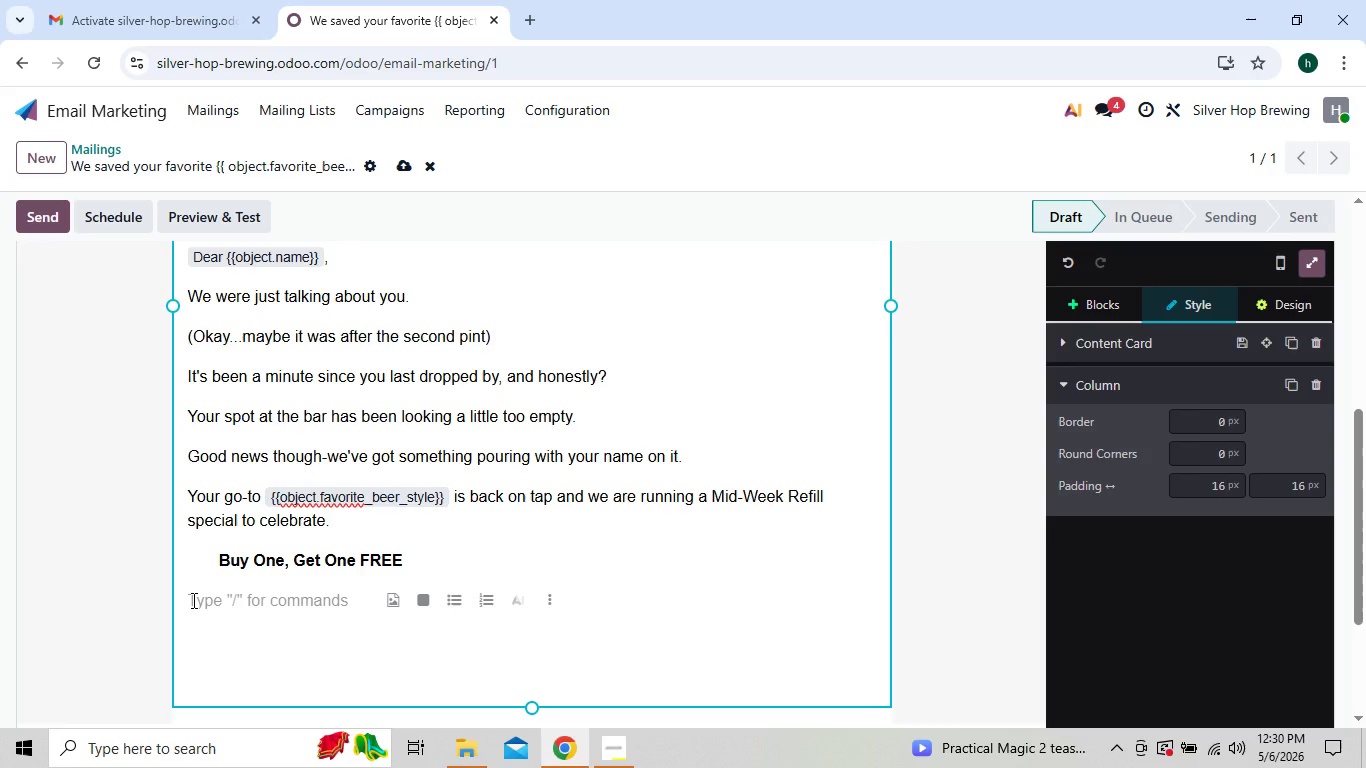 
key(T)
 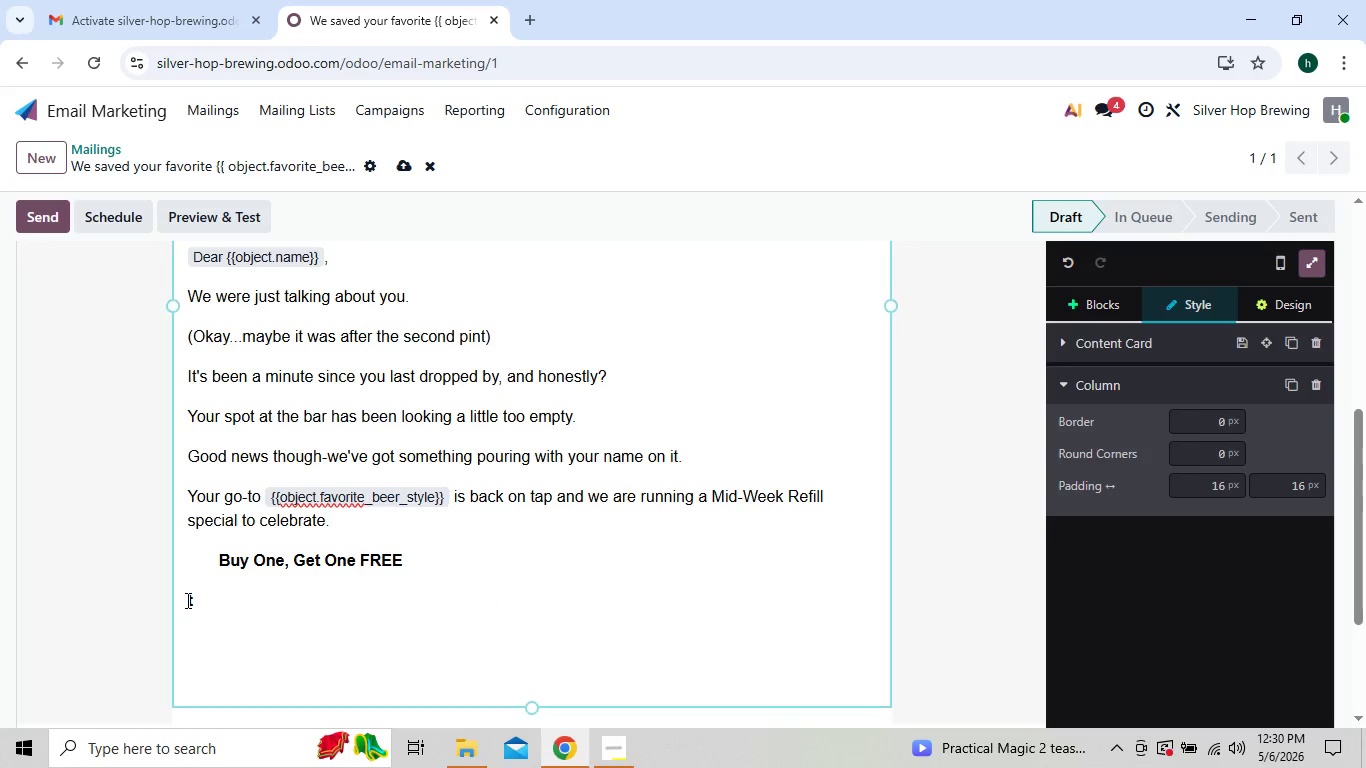 
left_click_drag(start_coordinate=[186, 600], to_coordinate=[196, 600])
 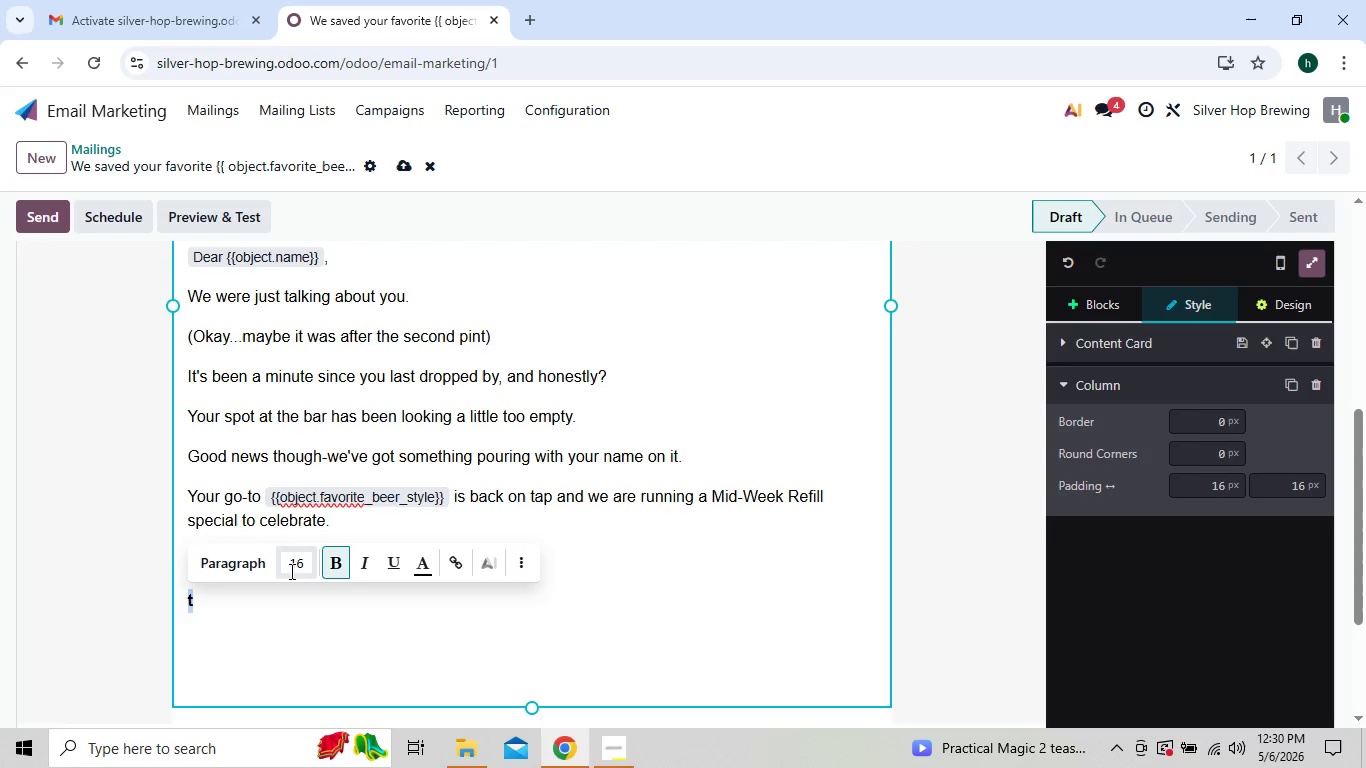 
left_click([336, 570])
 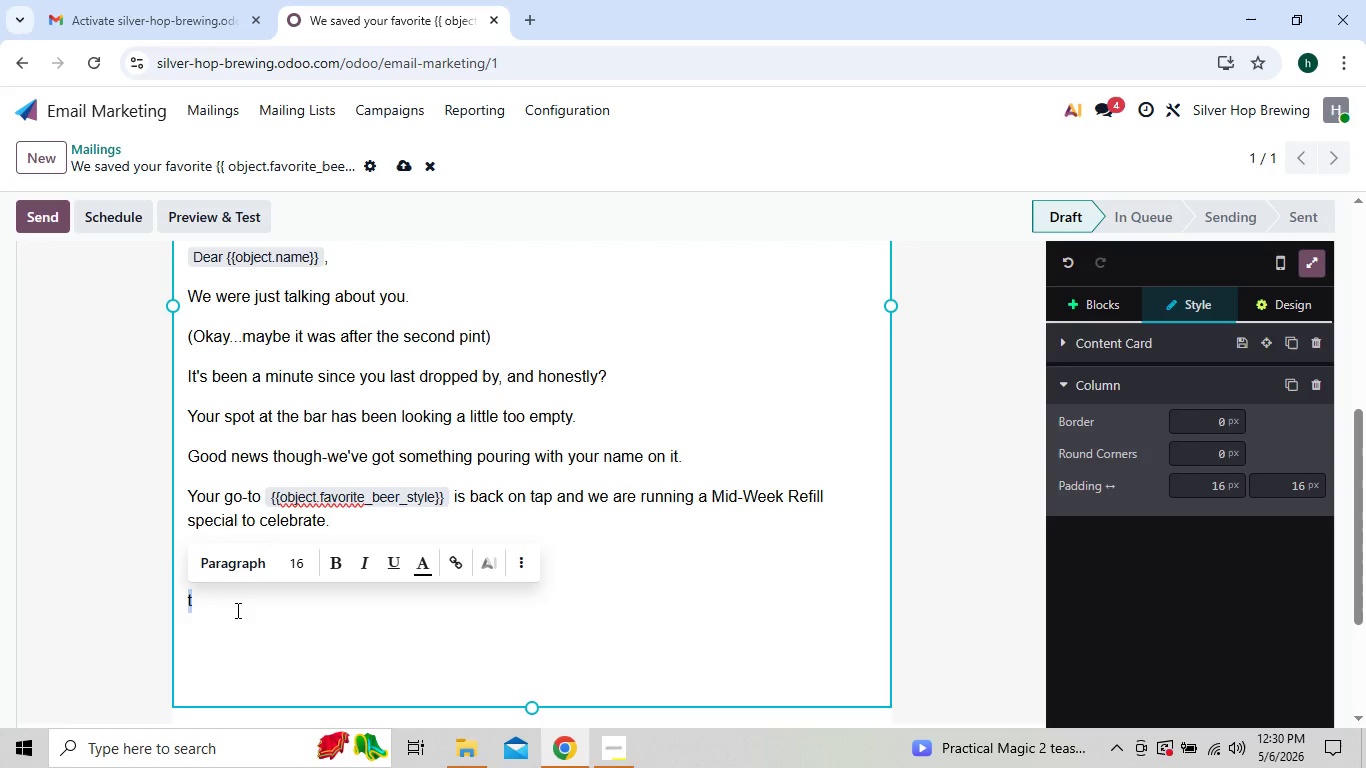 
left_click([236, 610])
 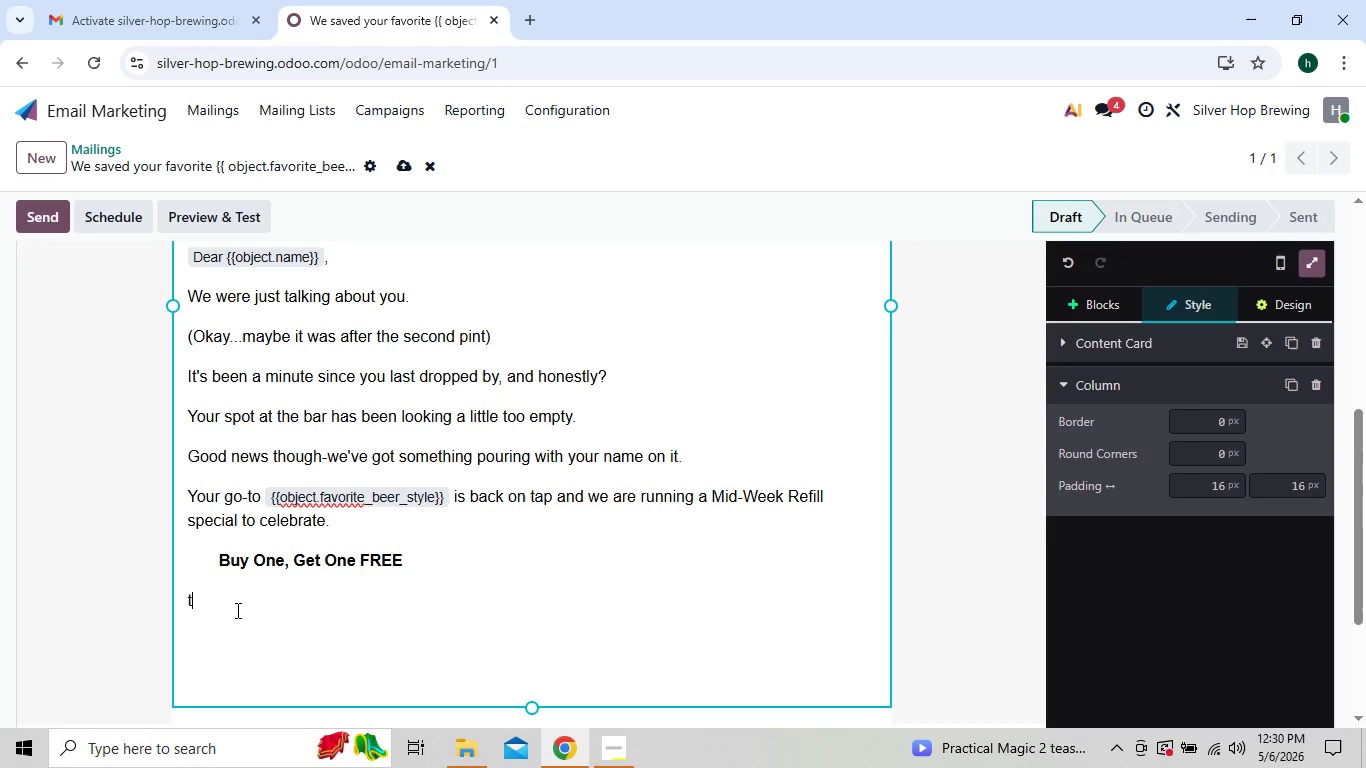 
key(Backspace)
type(Tues)
 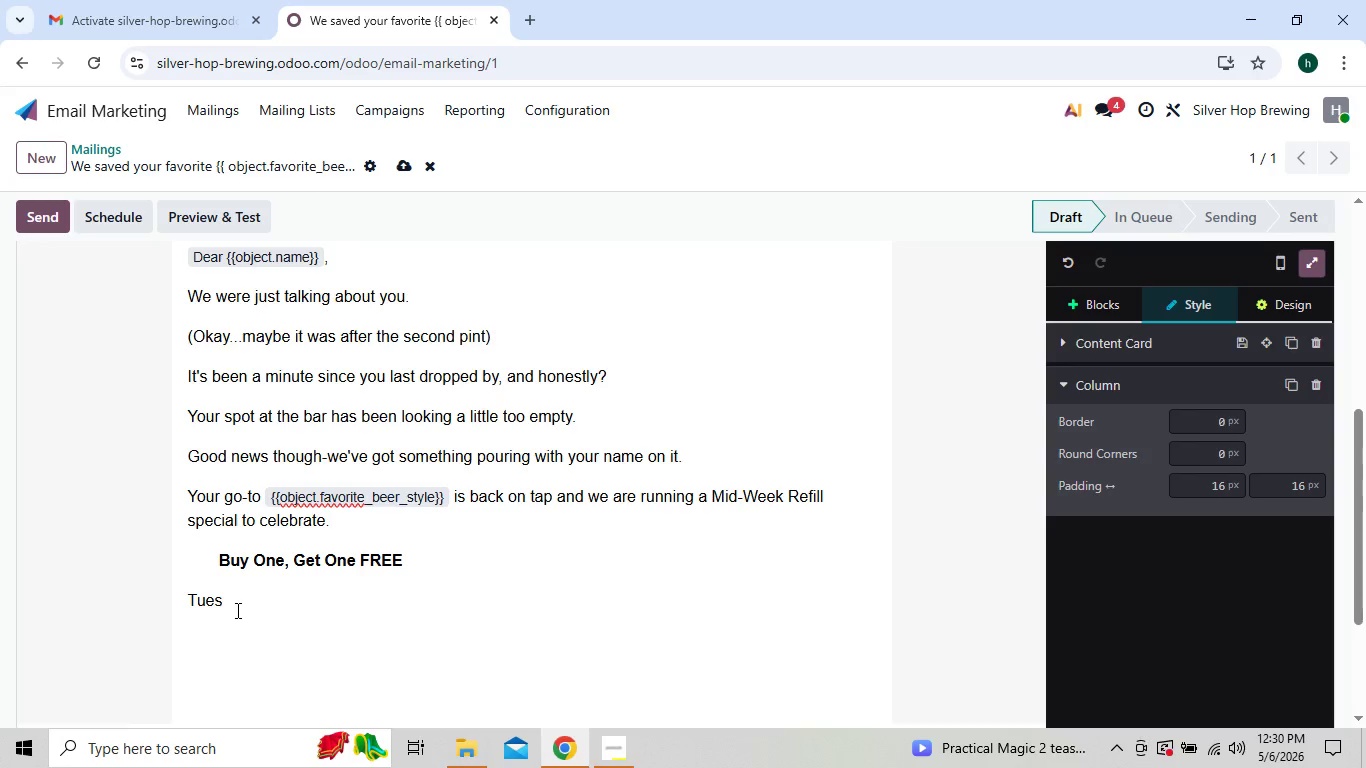 
type(day & Wednesd)
 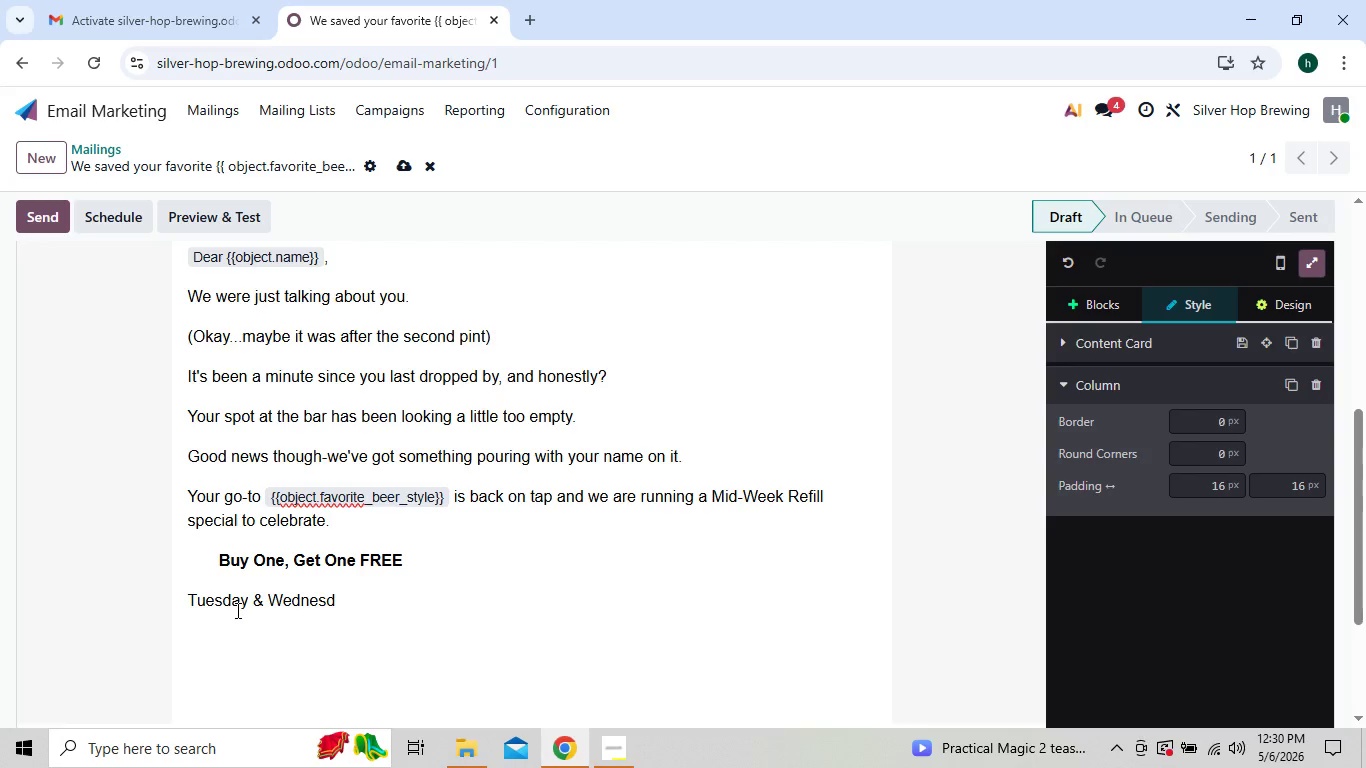 
wait(8.02)
 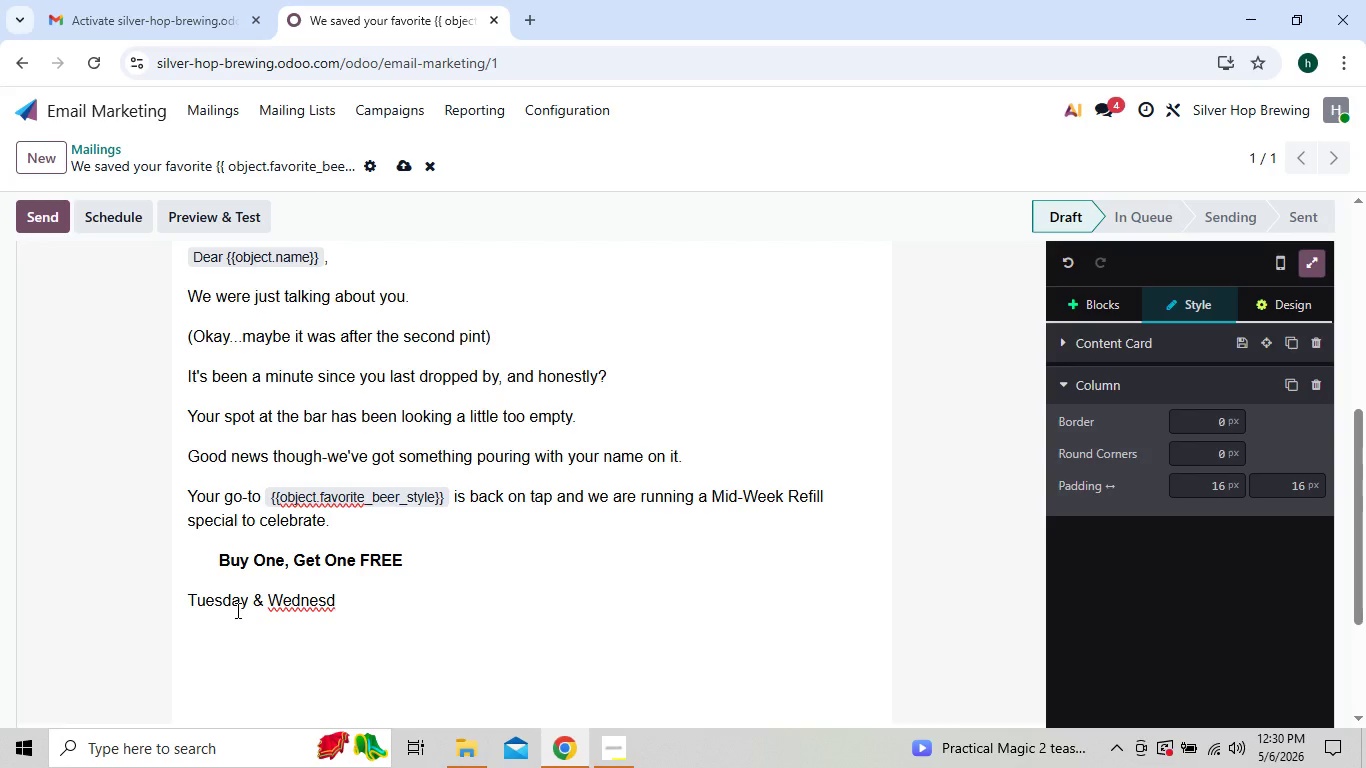 
type(ay nights only)
 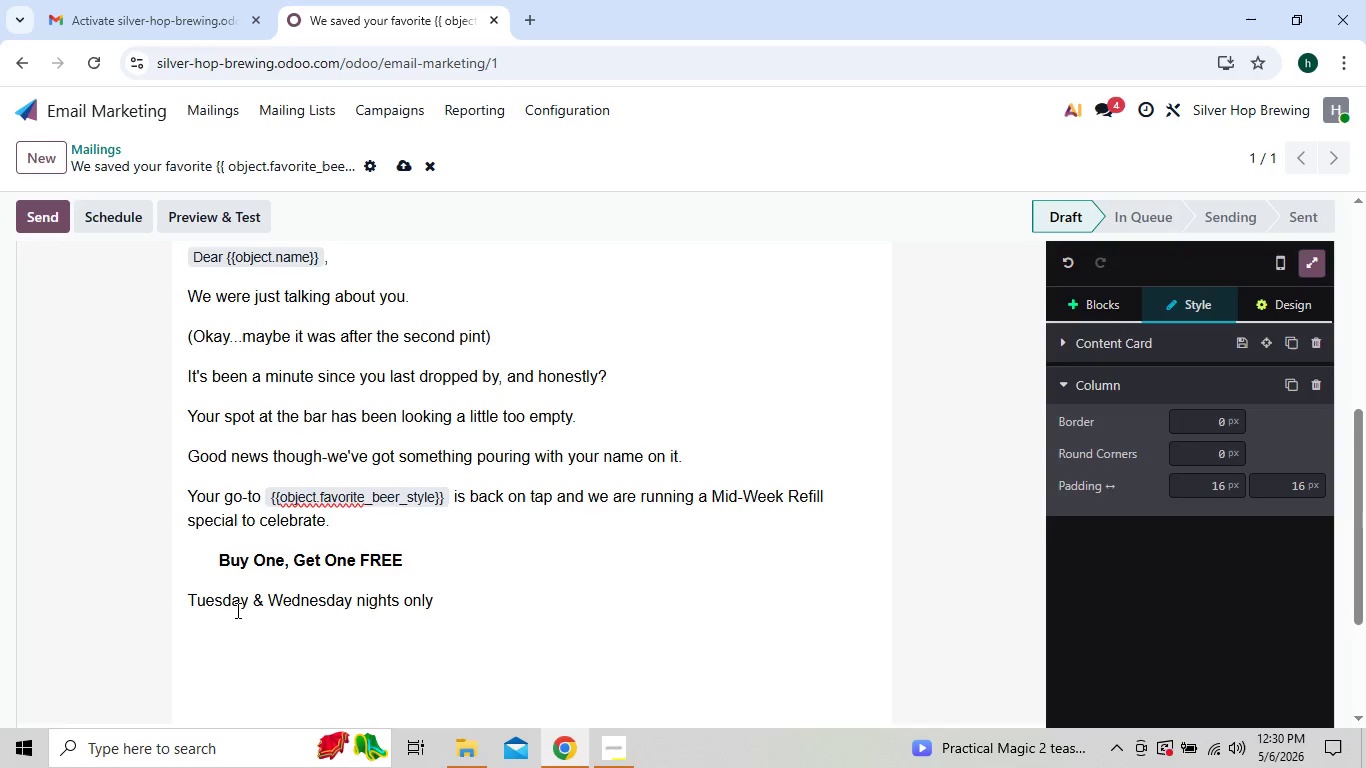 
wait(6.25)
 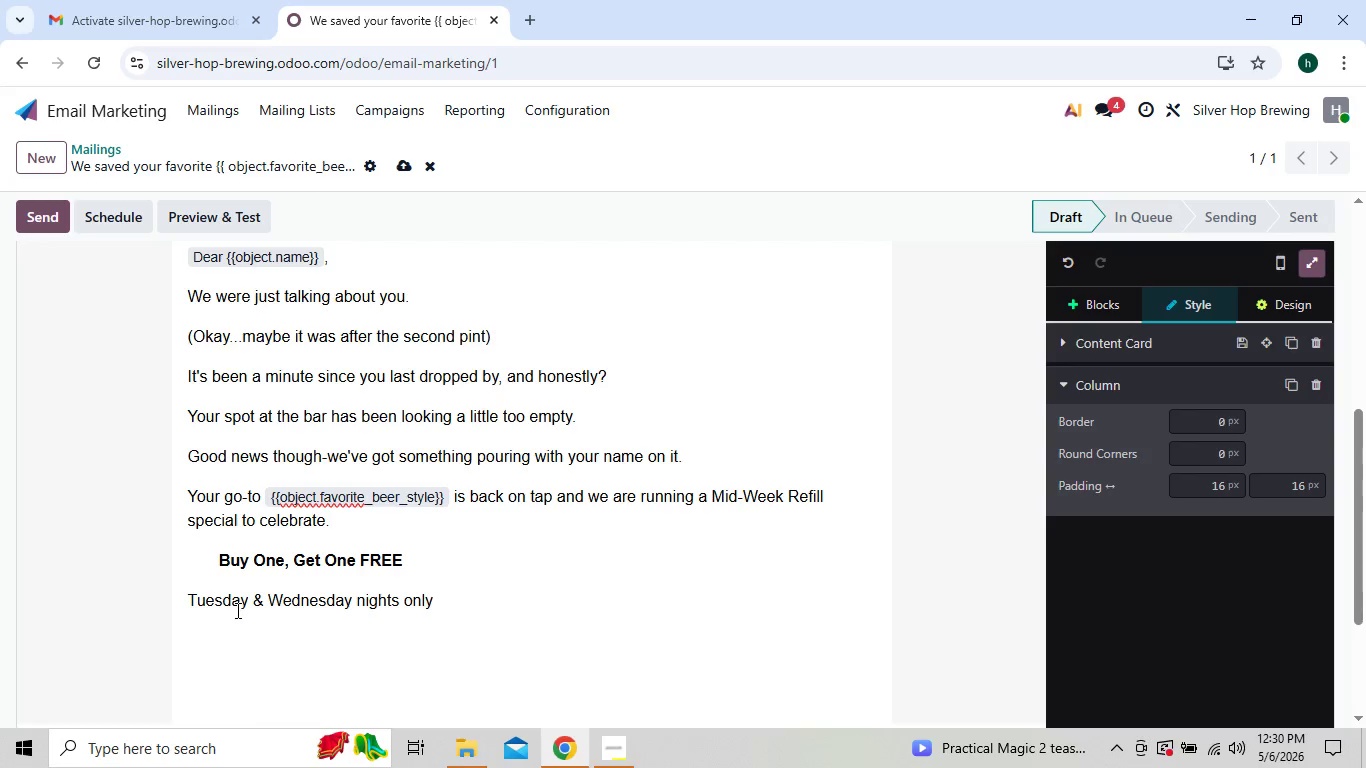 
key(Period)
 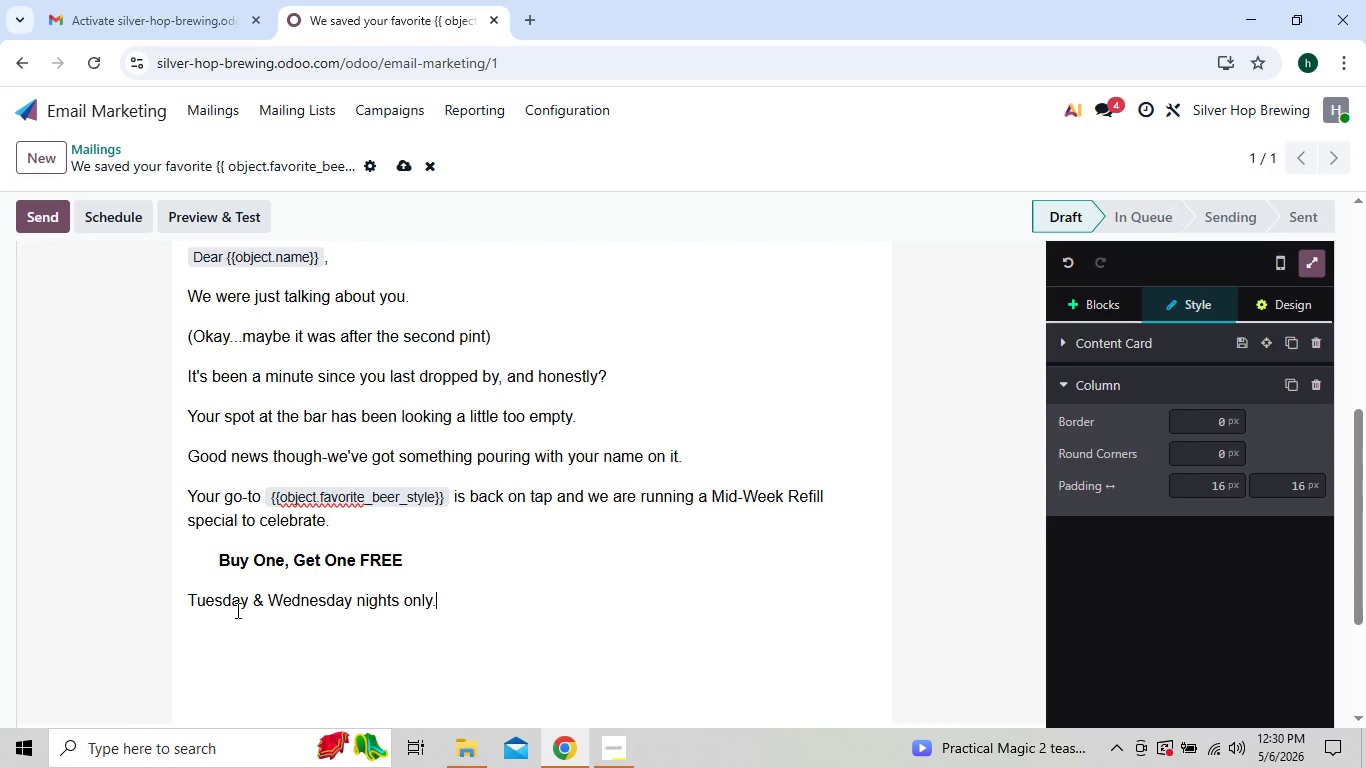 
key(Enter)
 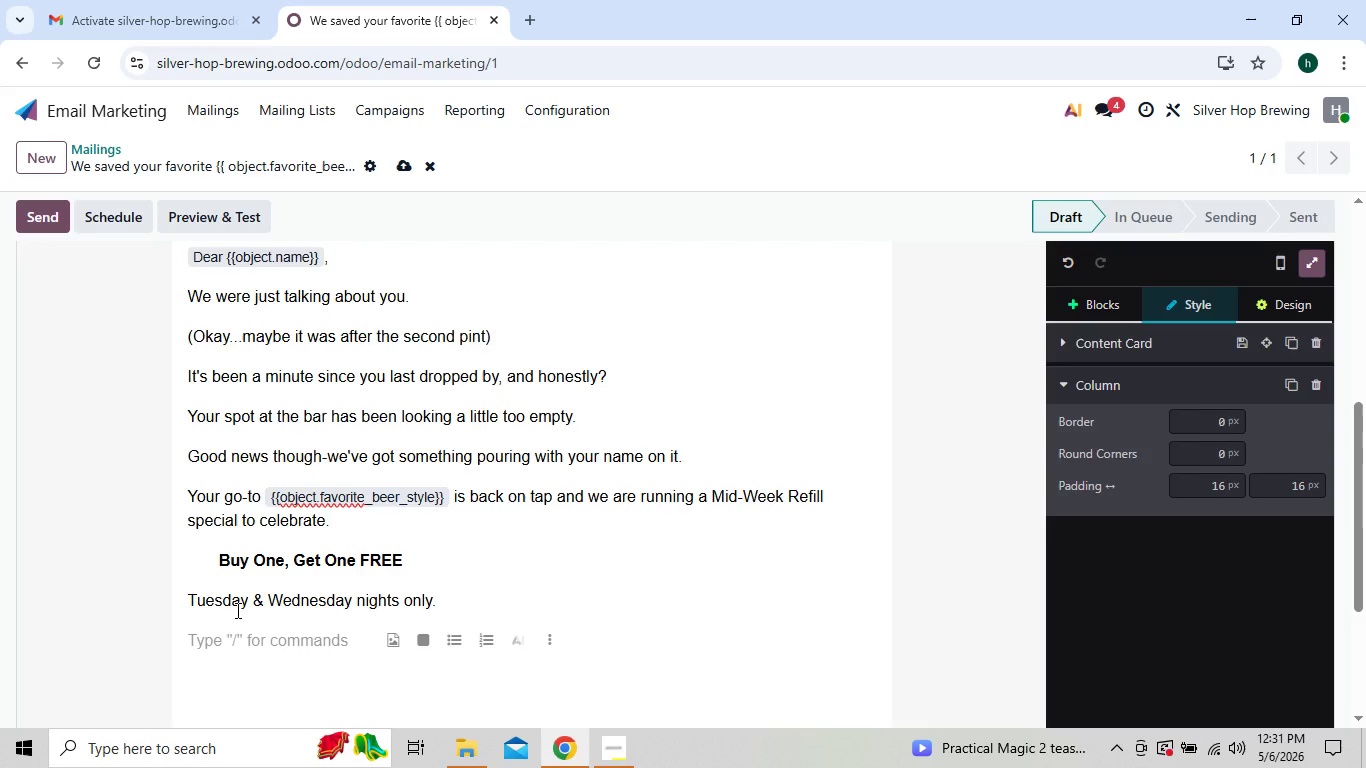 
wait(5.34)
 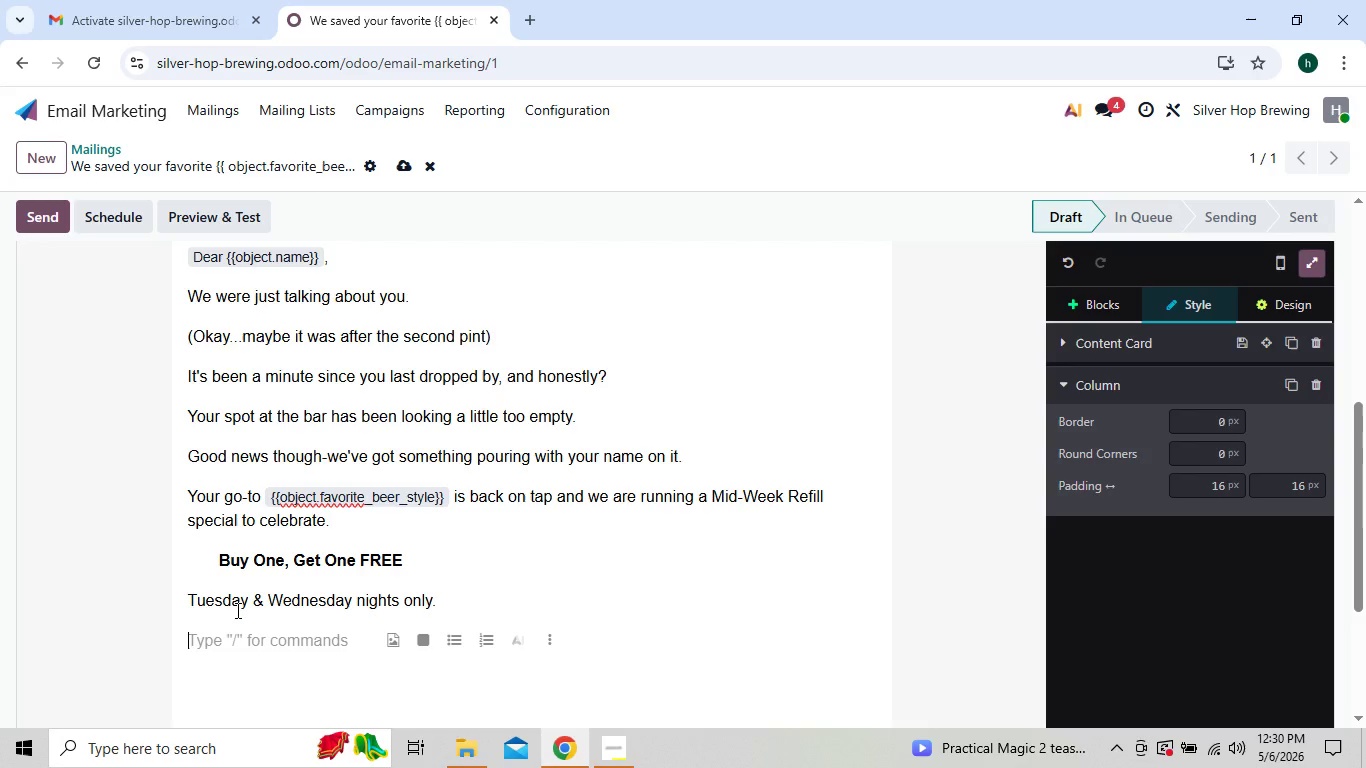 
type(No catch.No weired)
 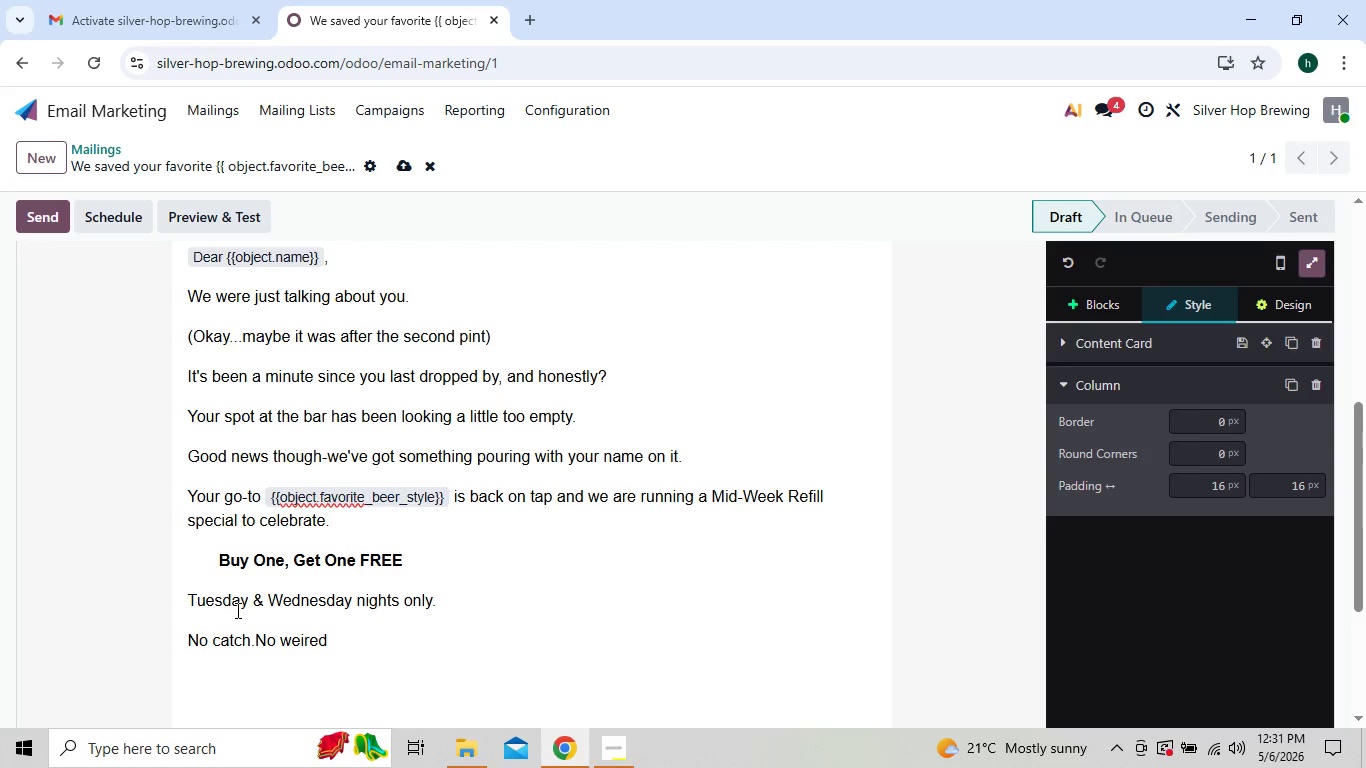 
type( fine )
 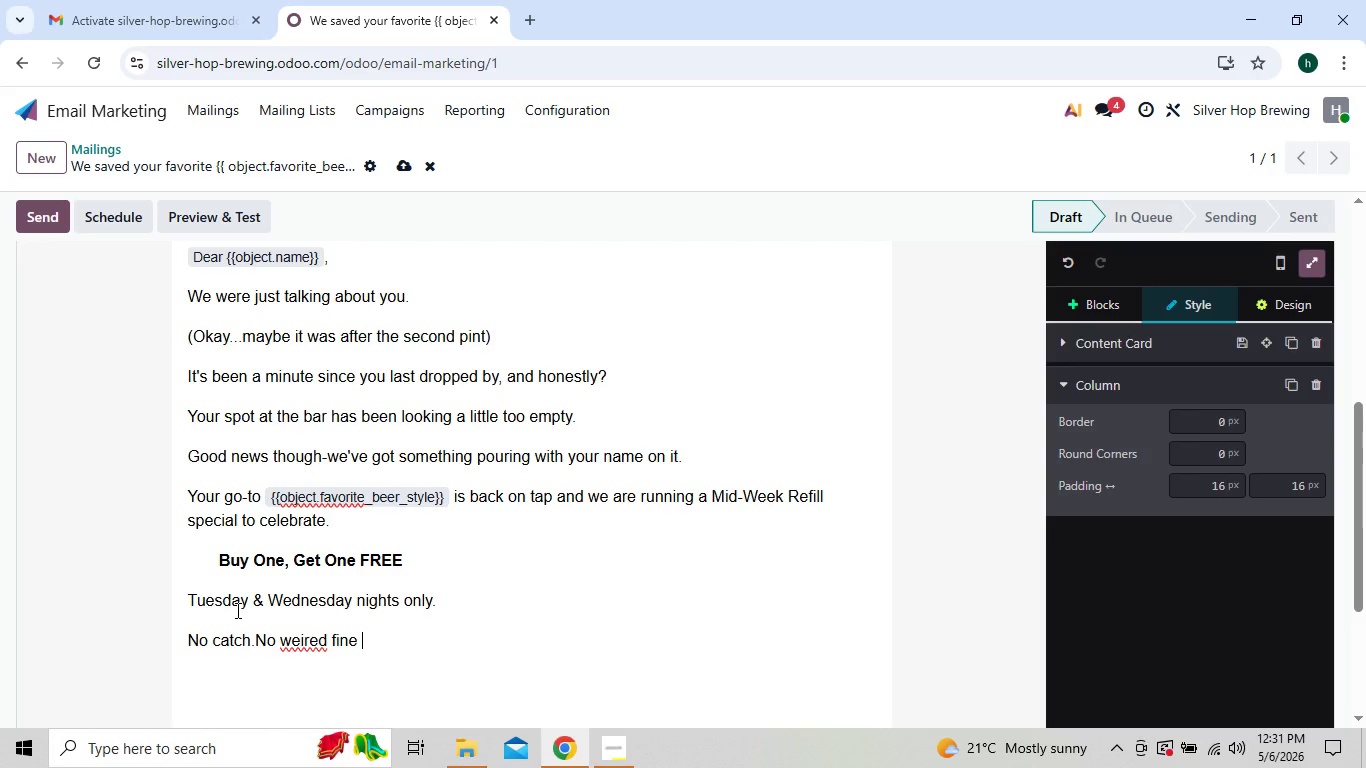 
key(ArrowLeft)
 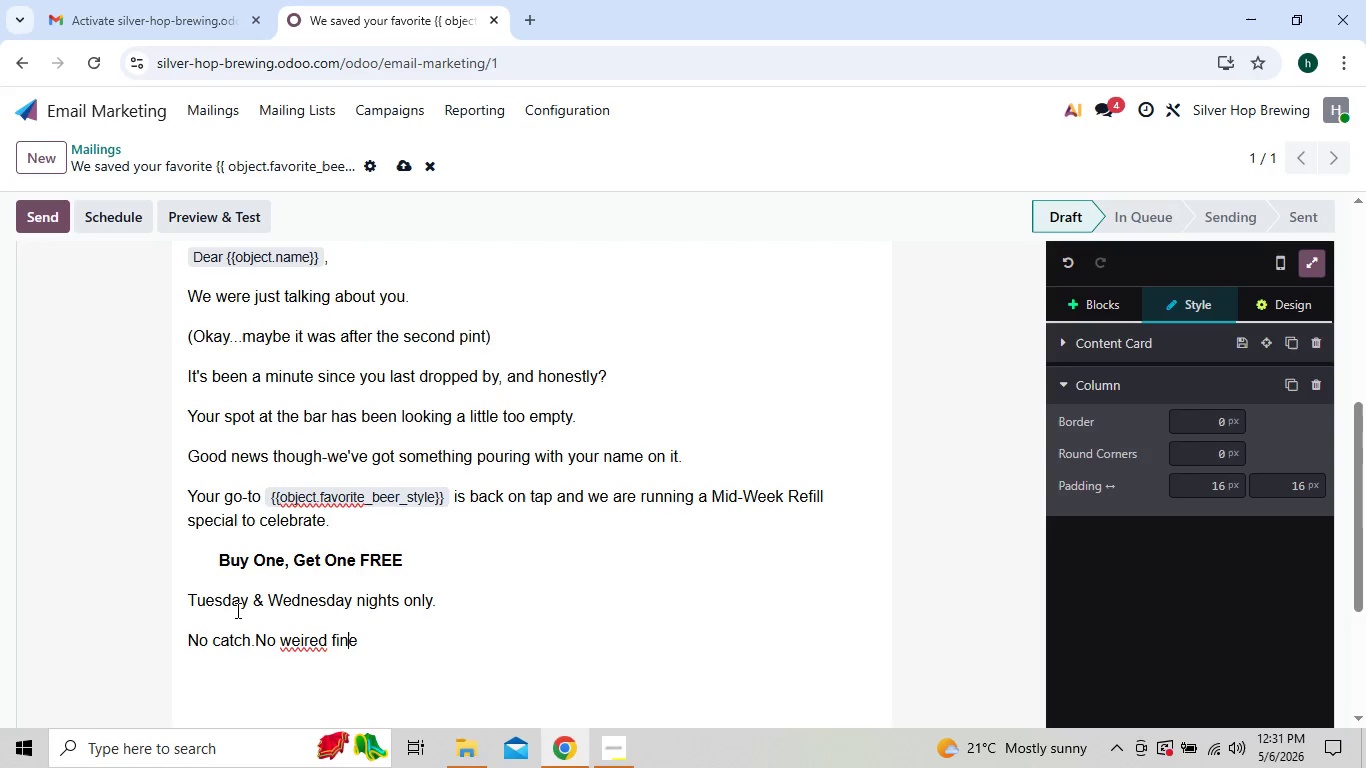 
key(ArrowLeft)
 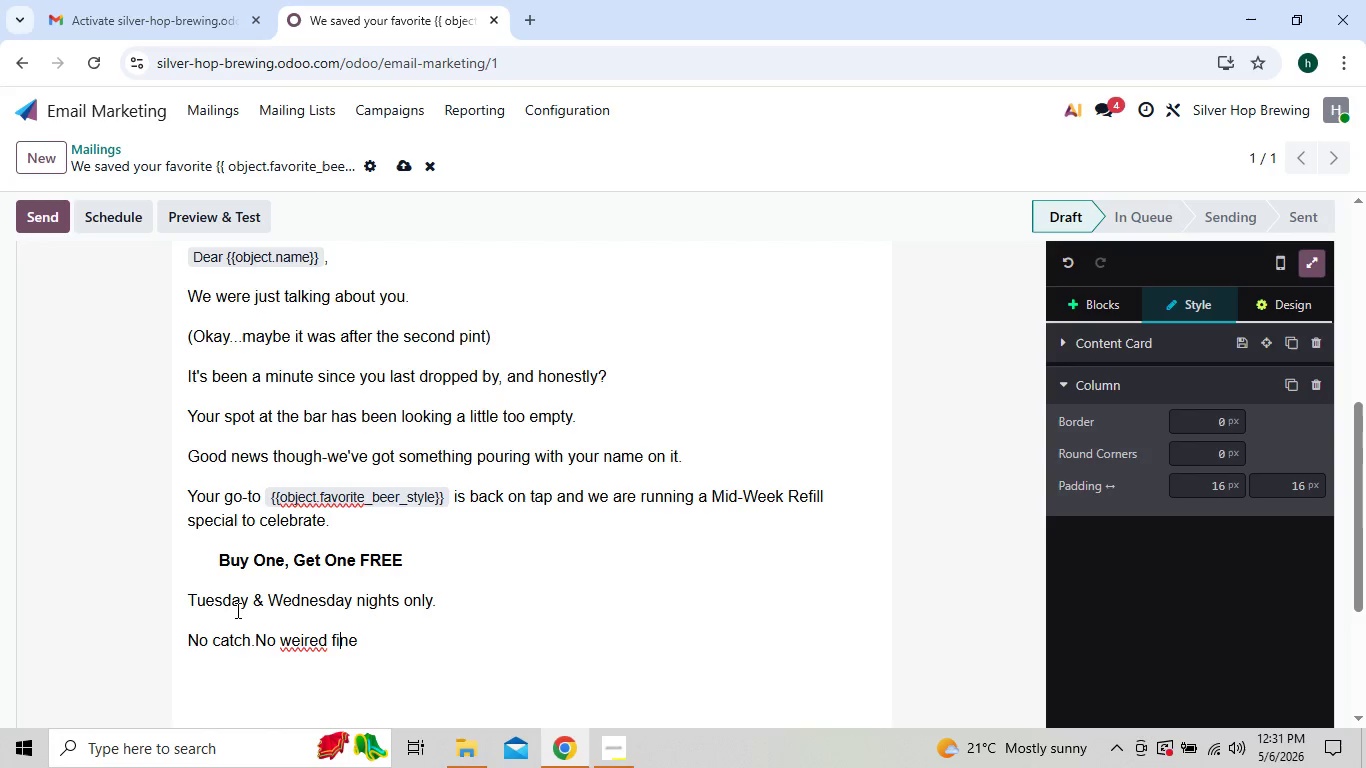 
key(ArrowLeft)
 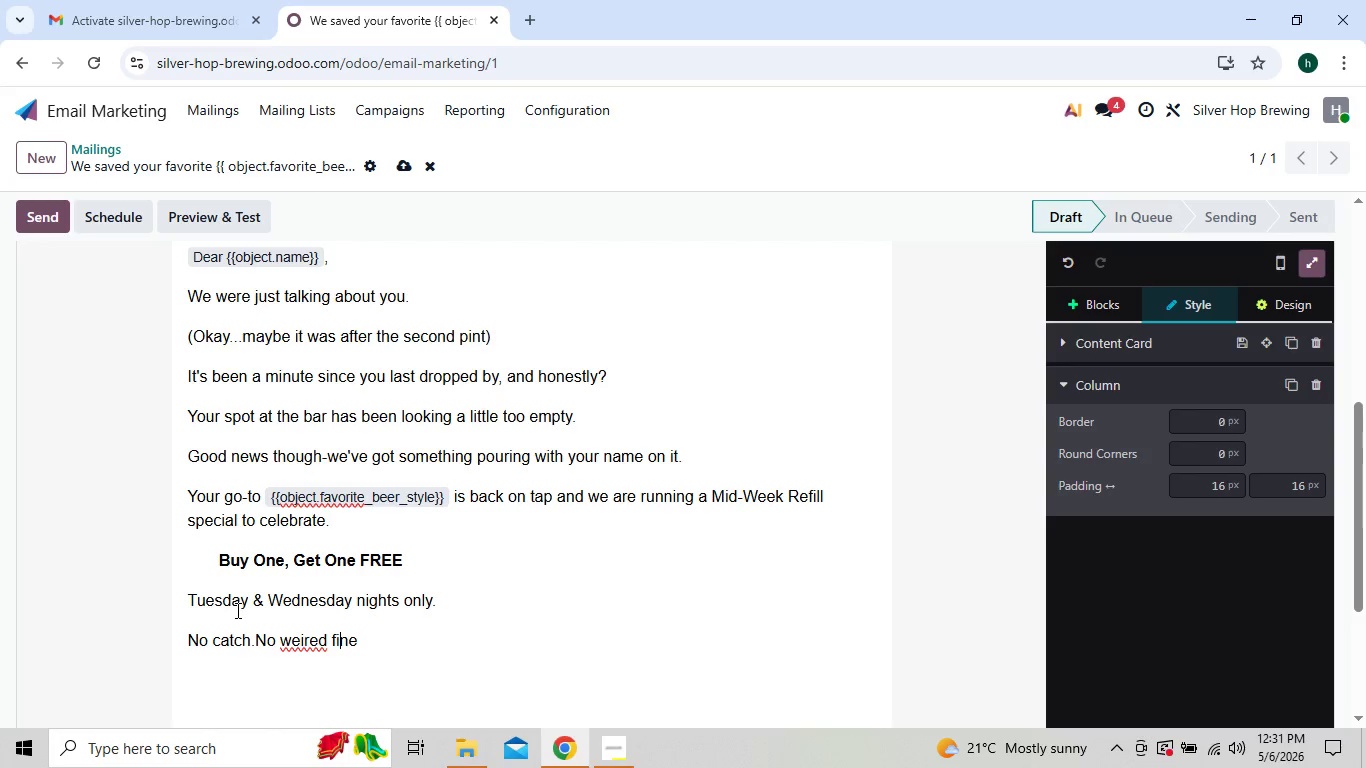 
key(ArrowLeft)
 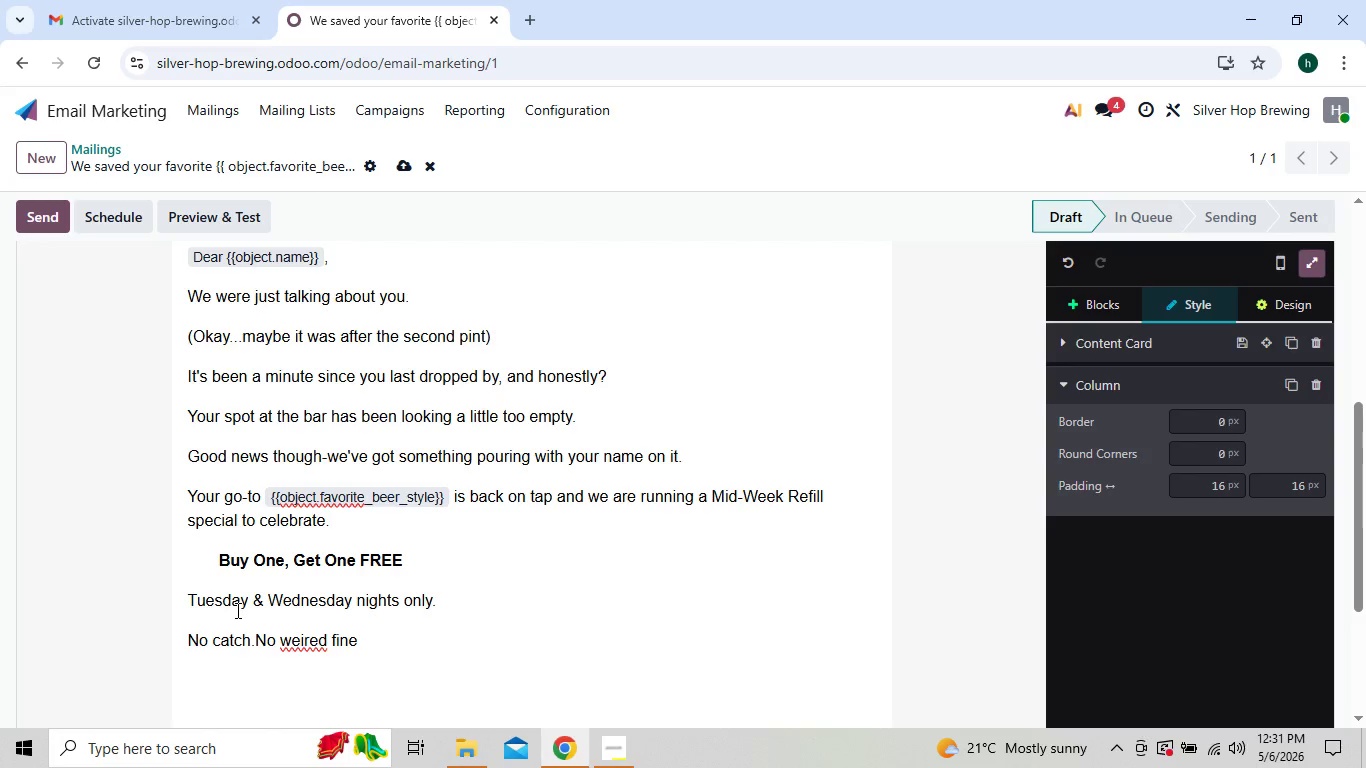 
key(ArrowLeft)
 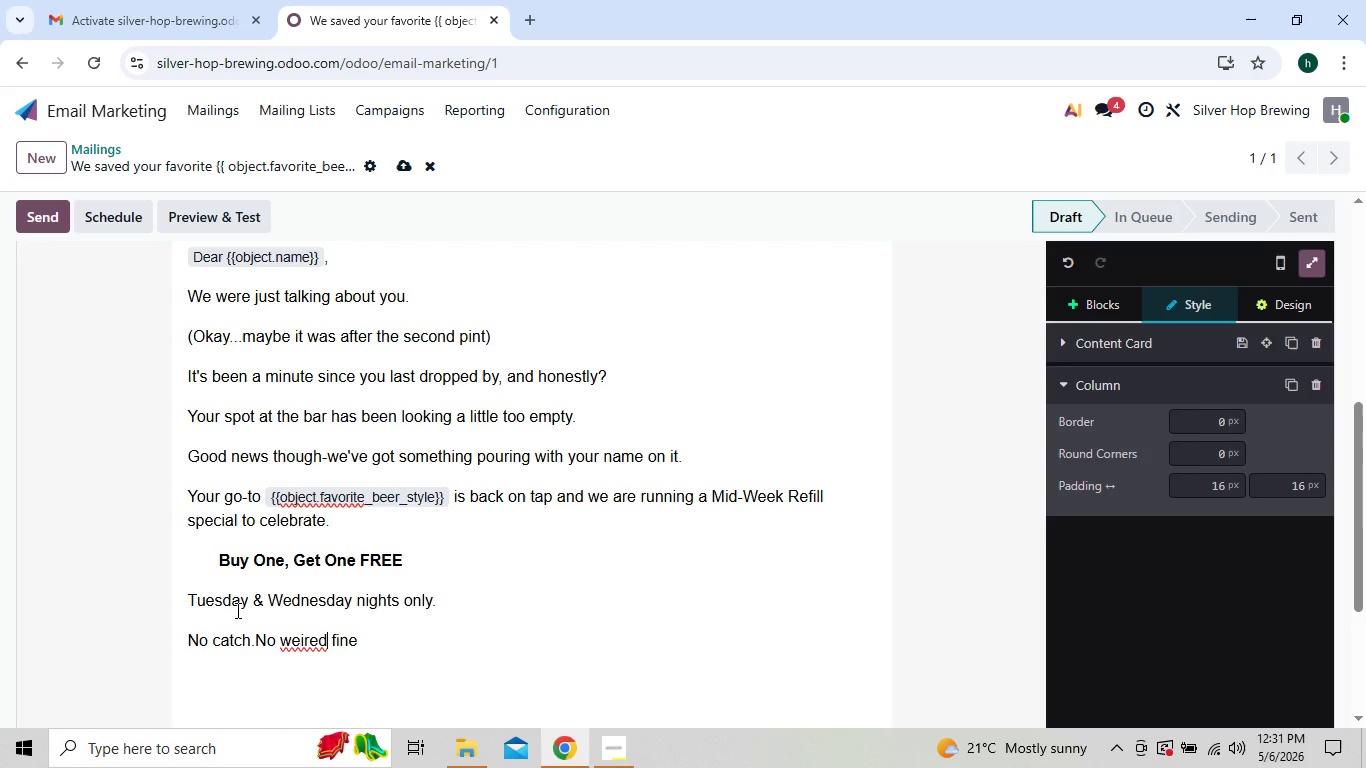 
key(ArrowLeft)
 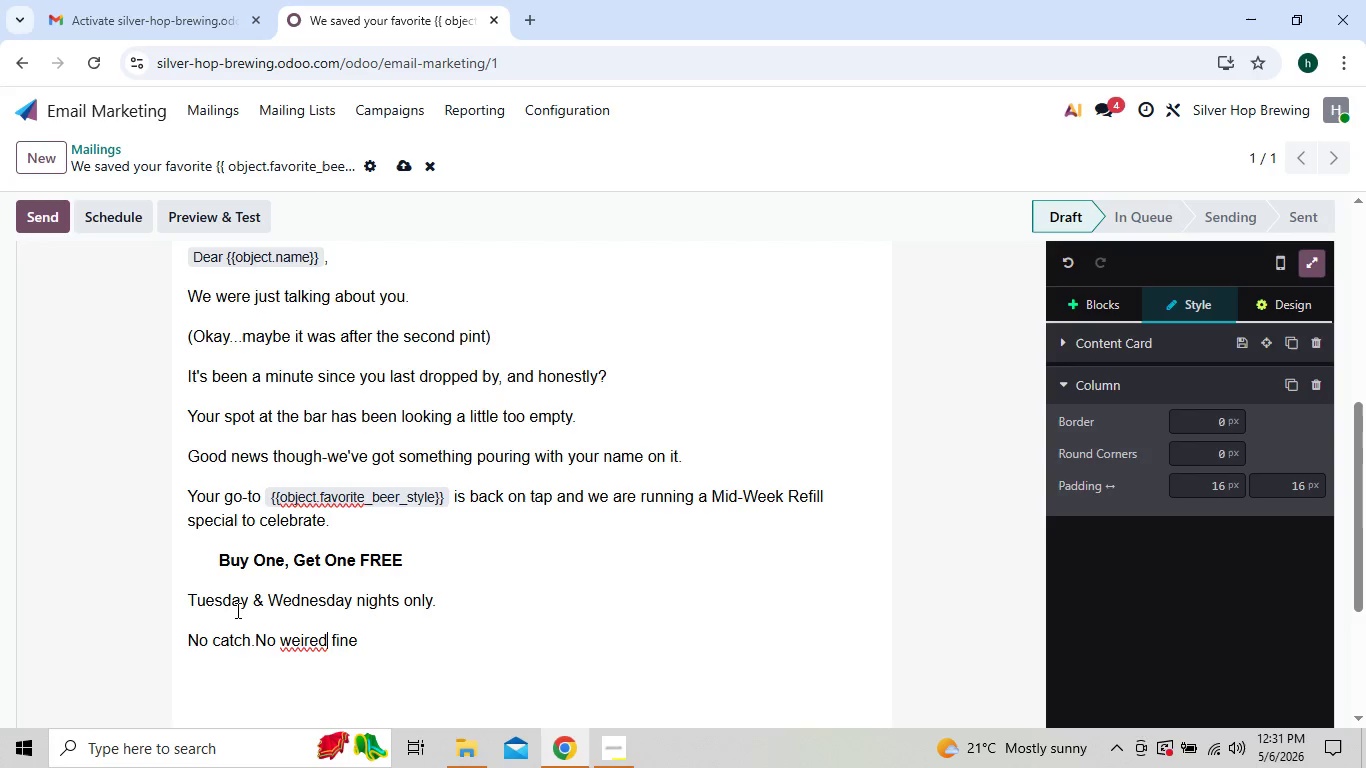 
key(ArrowLeft)
 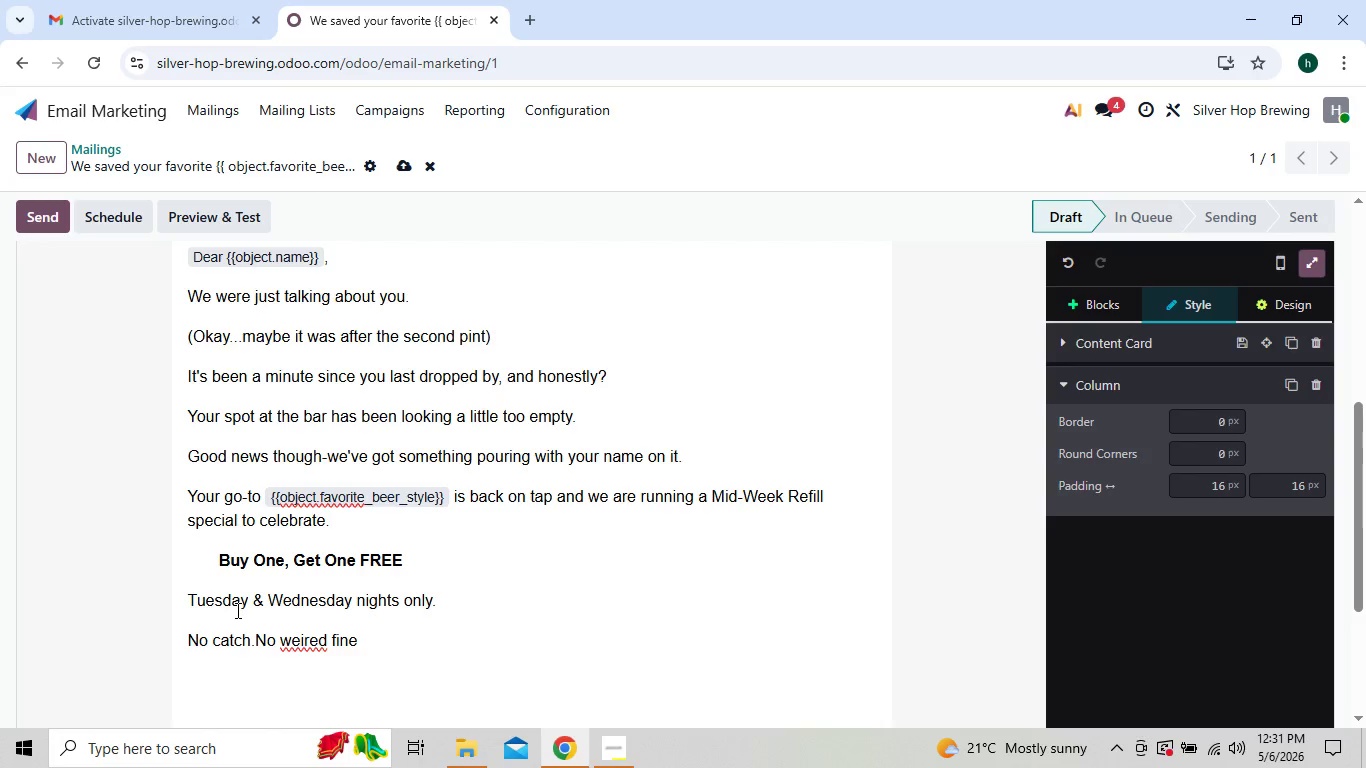 
key(Backspace)
 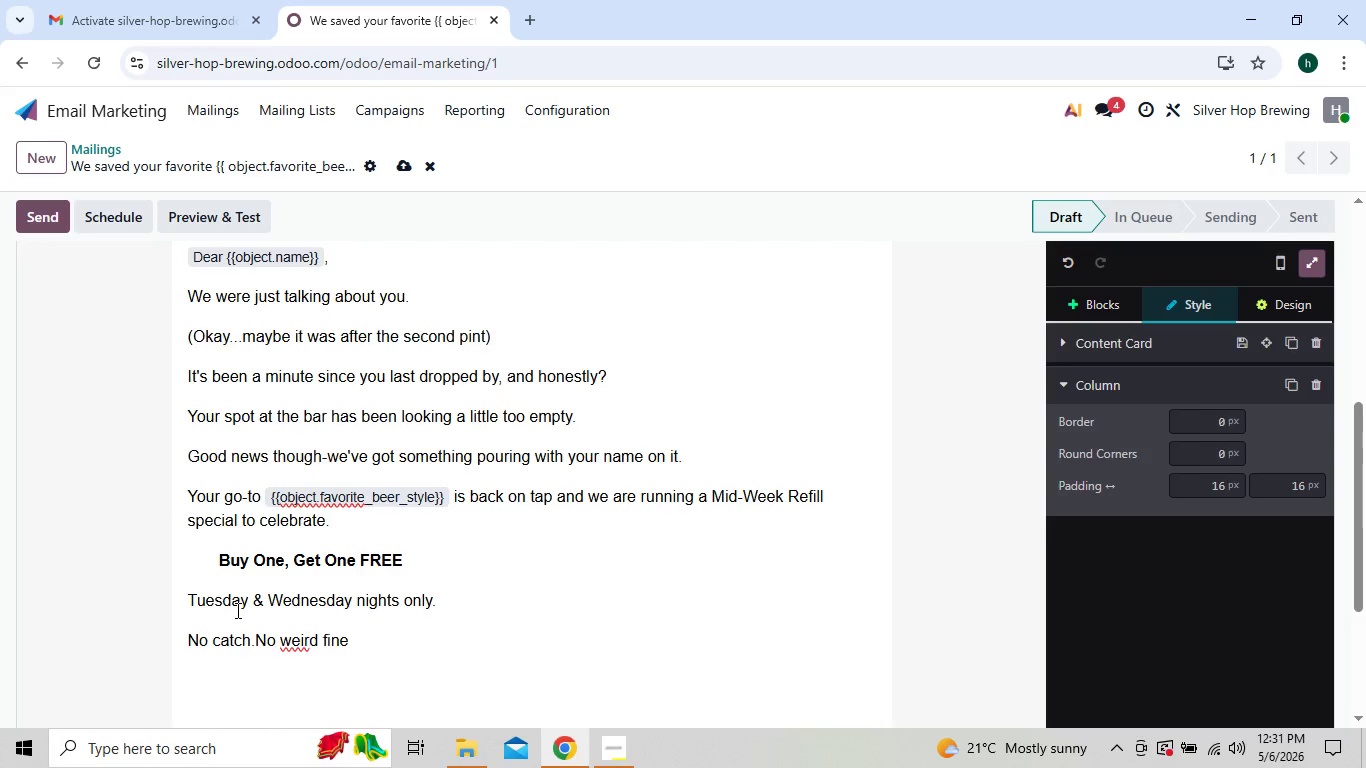 
key(ArrowRight)
 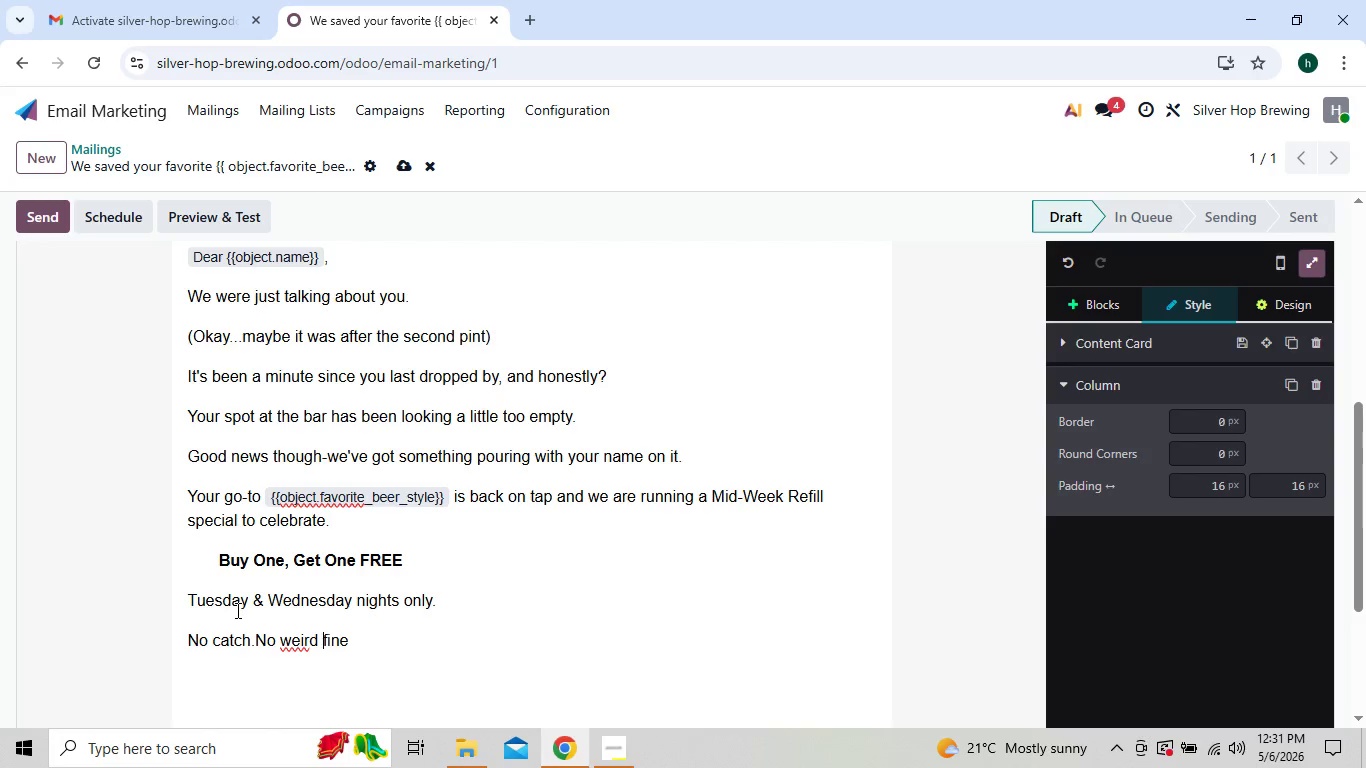 
key(ArrowRight)
 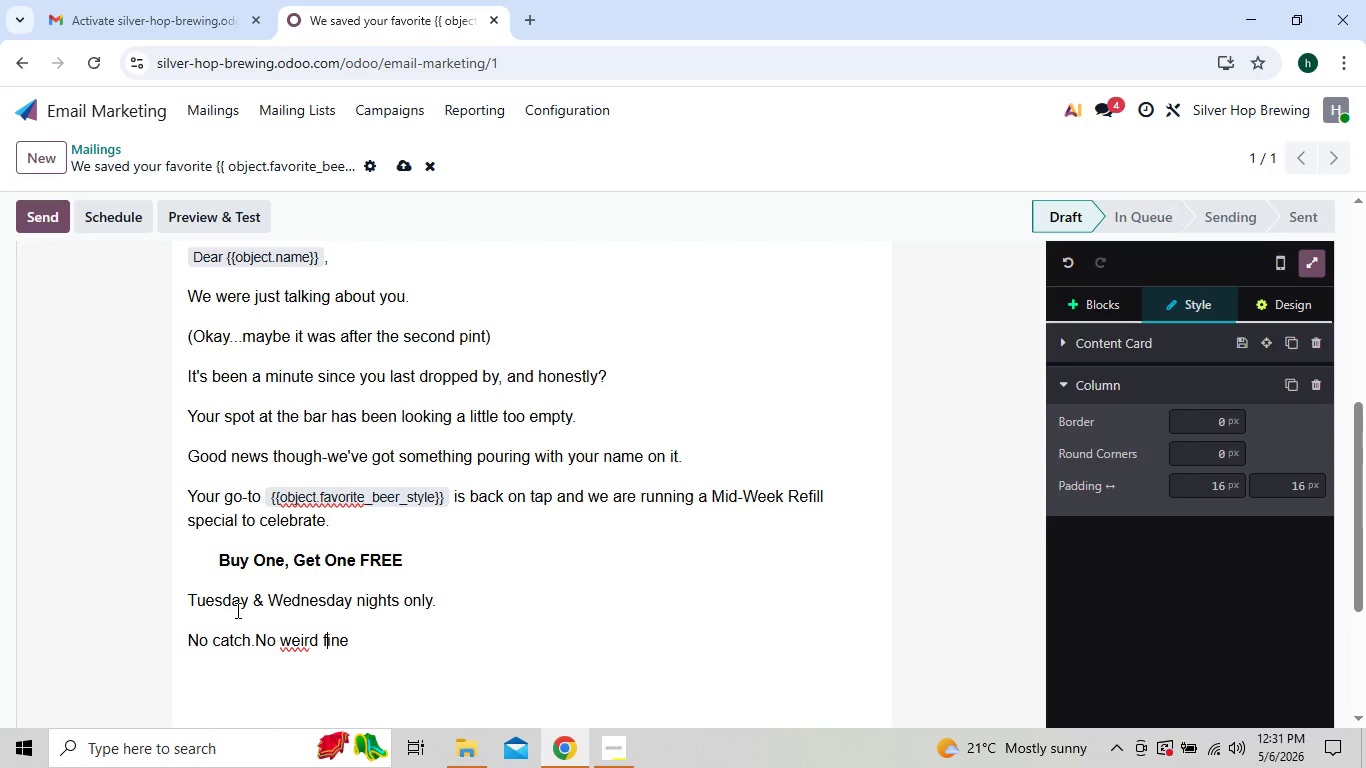 
key(ArrowRight)
 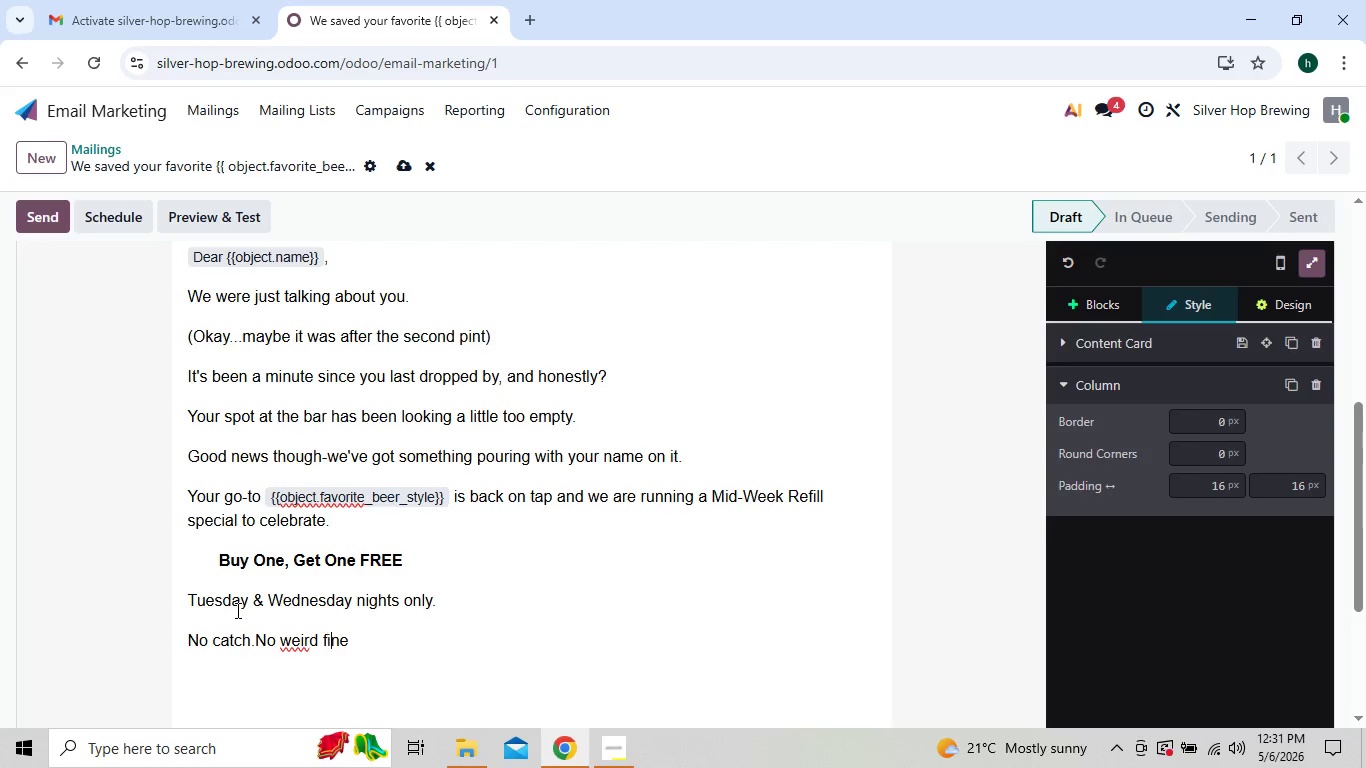 
key(ArrowRight)
 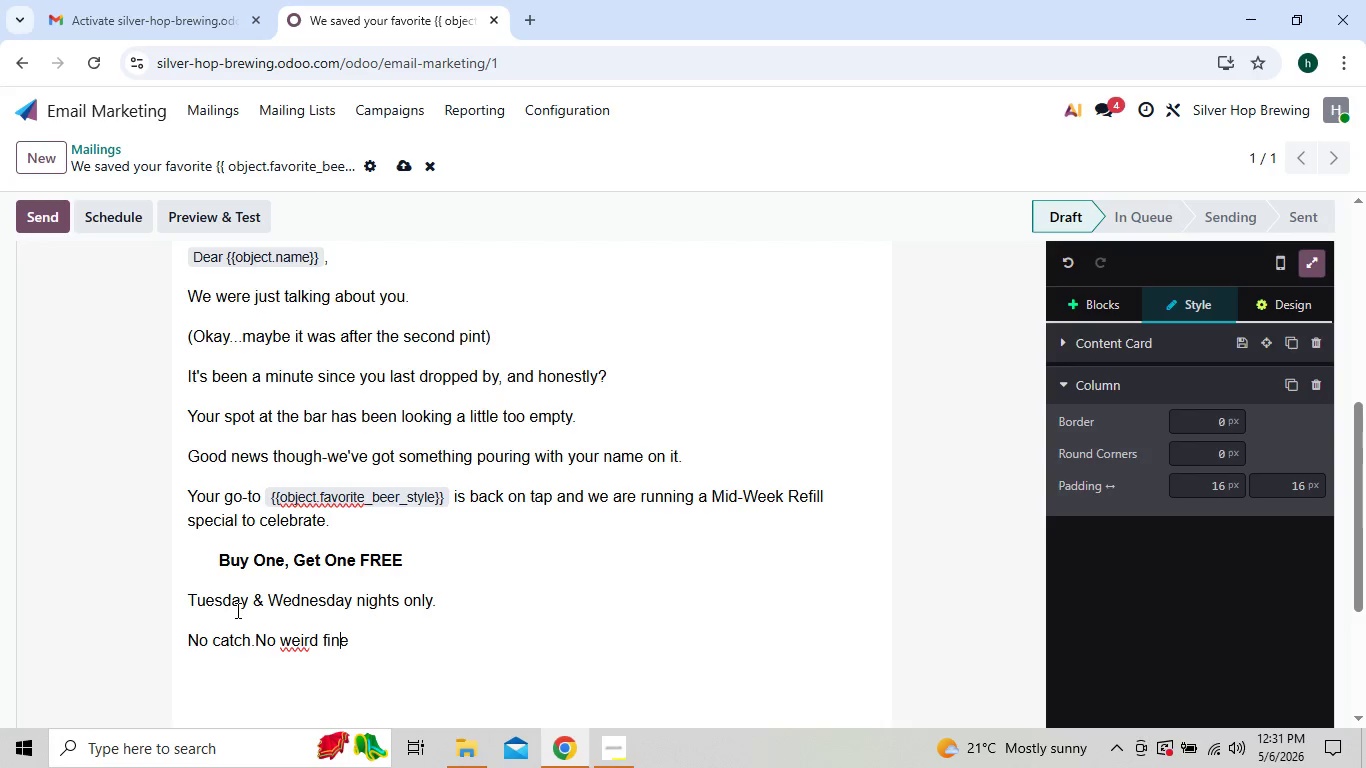 
key(ArrowRight)
 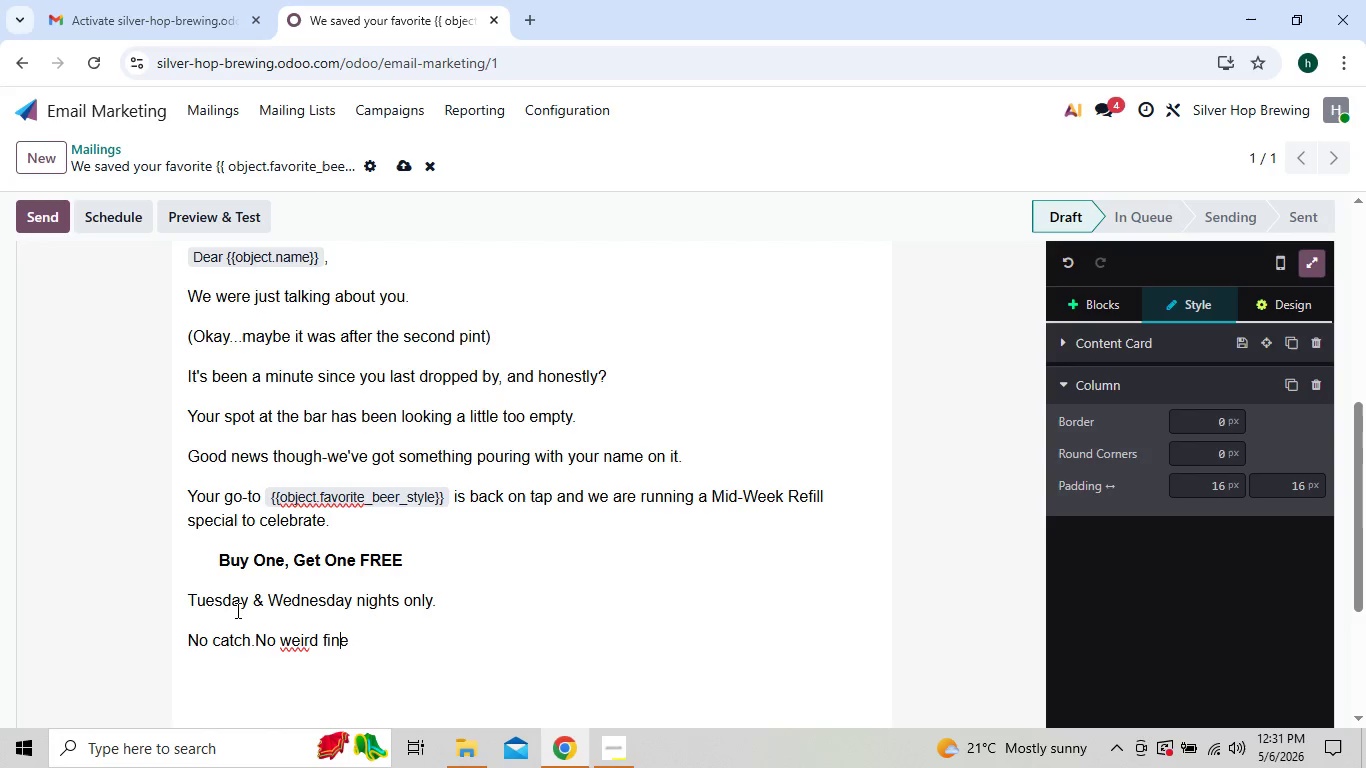 
key(ArrowRight)
 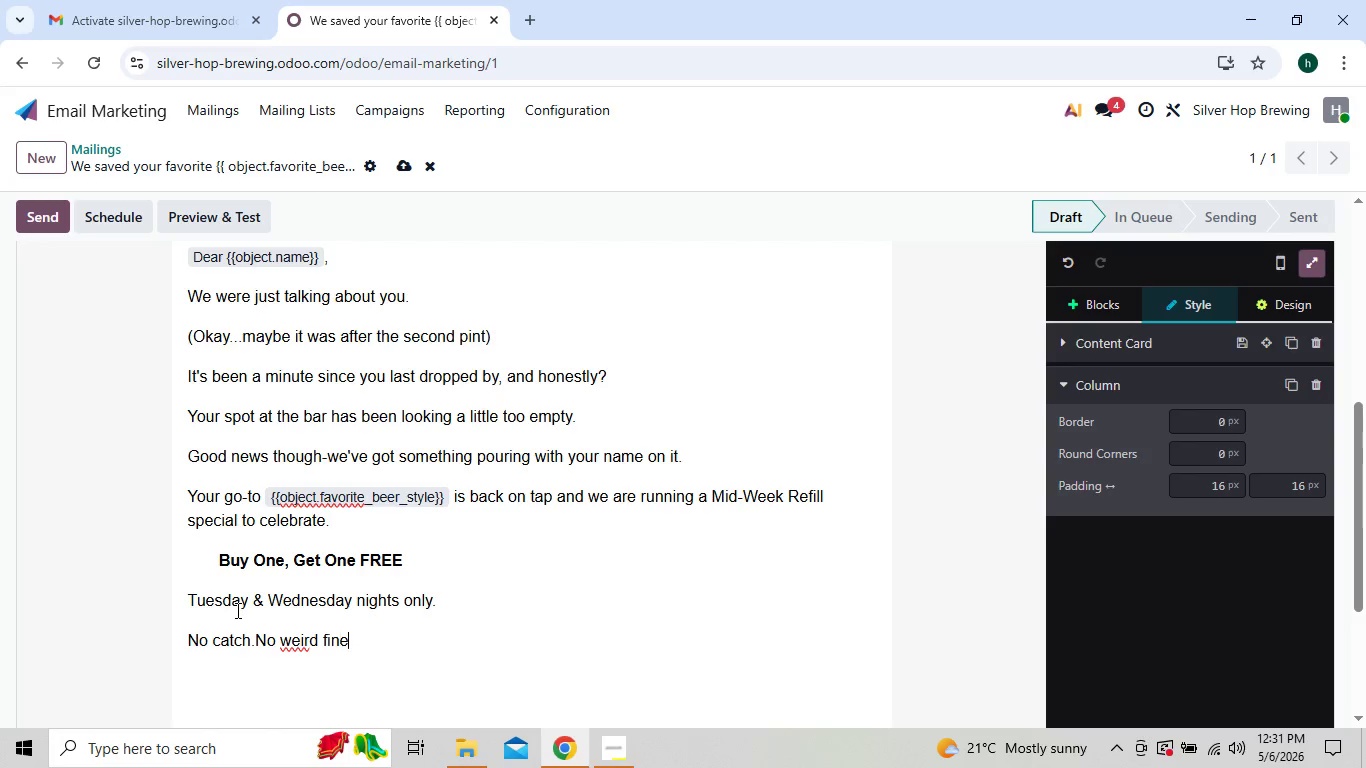 
key(ArrowRight)
 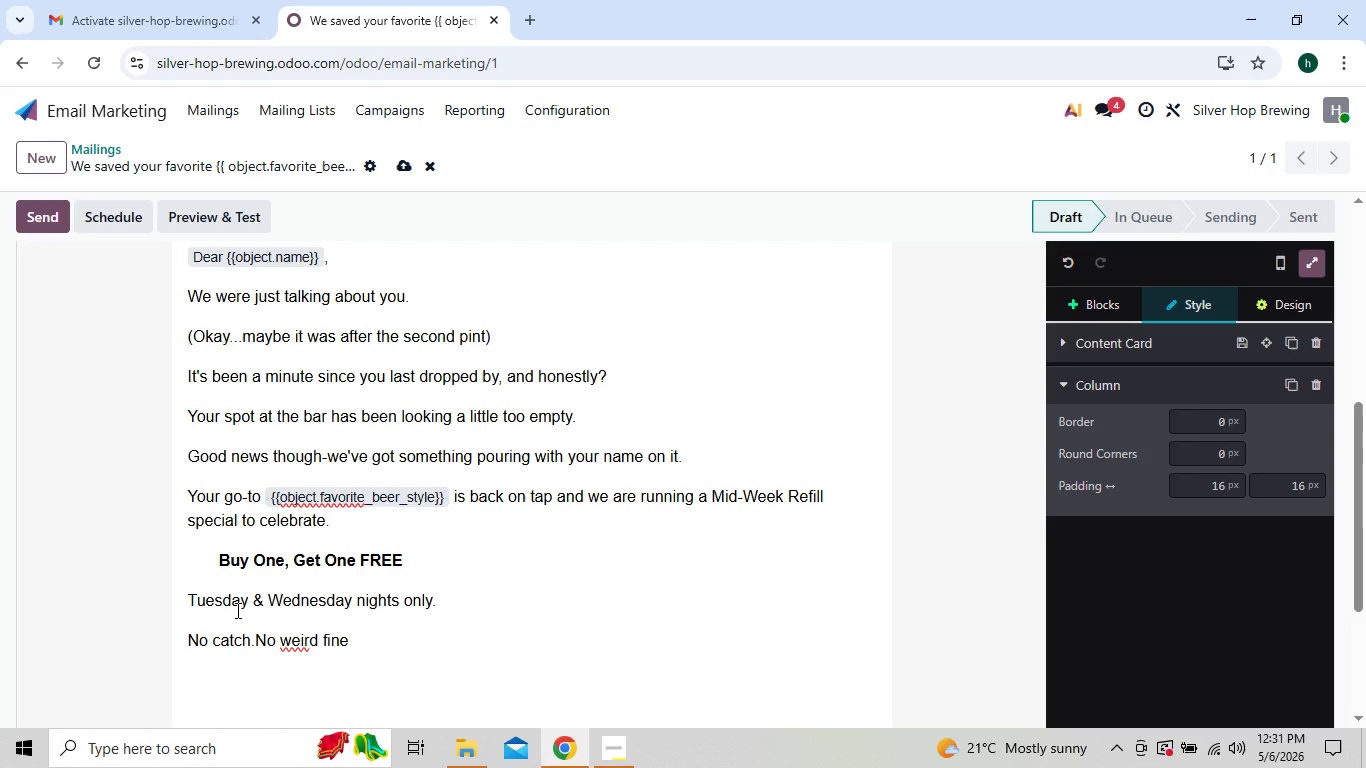 
key(Space)
 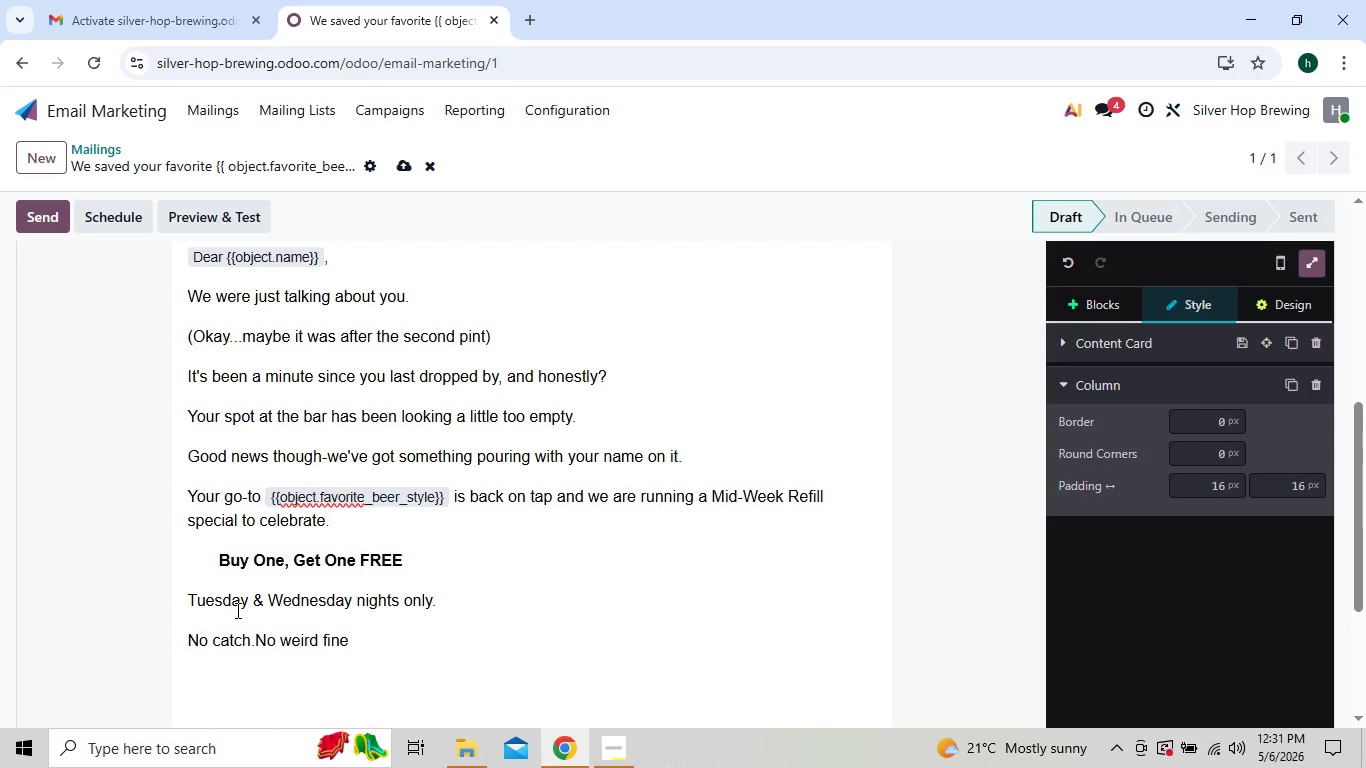 
key(Backspace)
 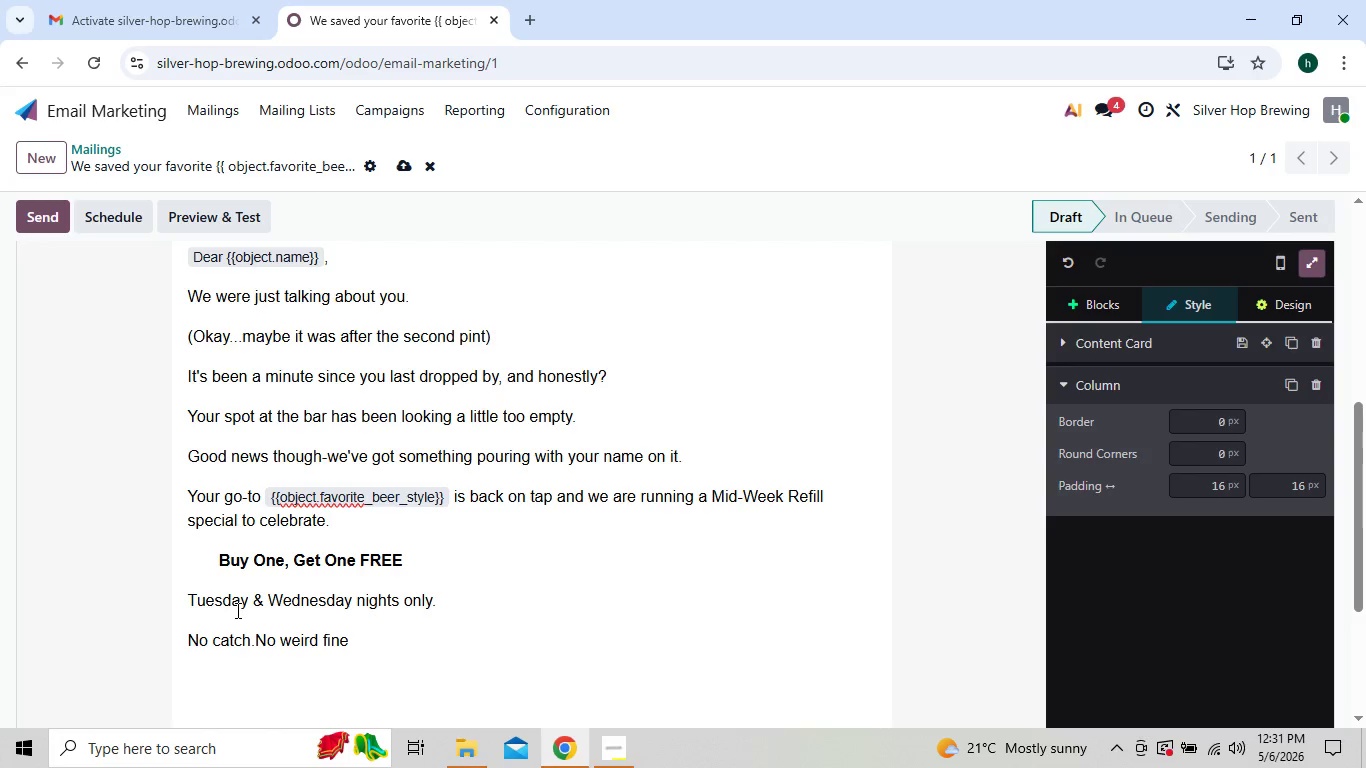 
type(print.)
 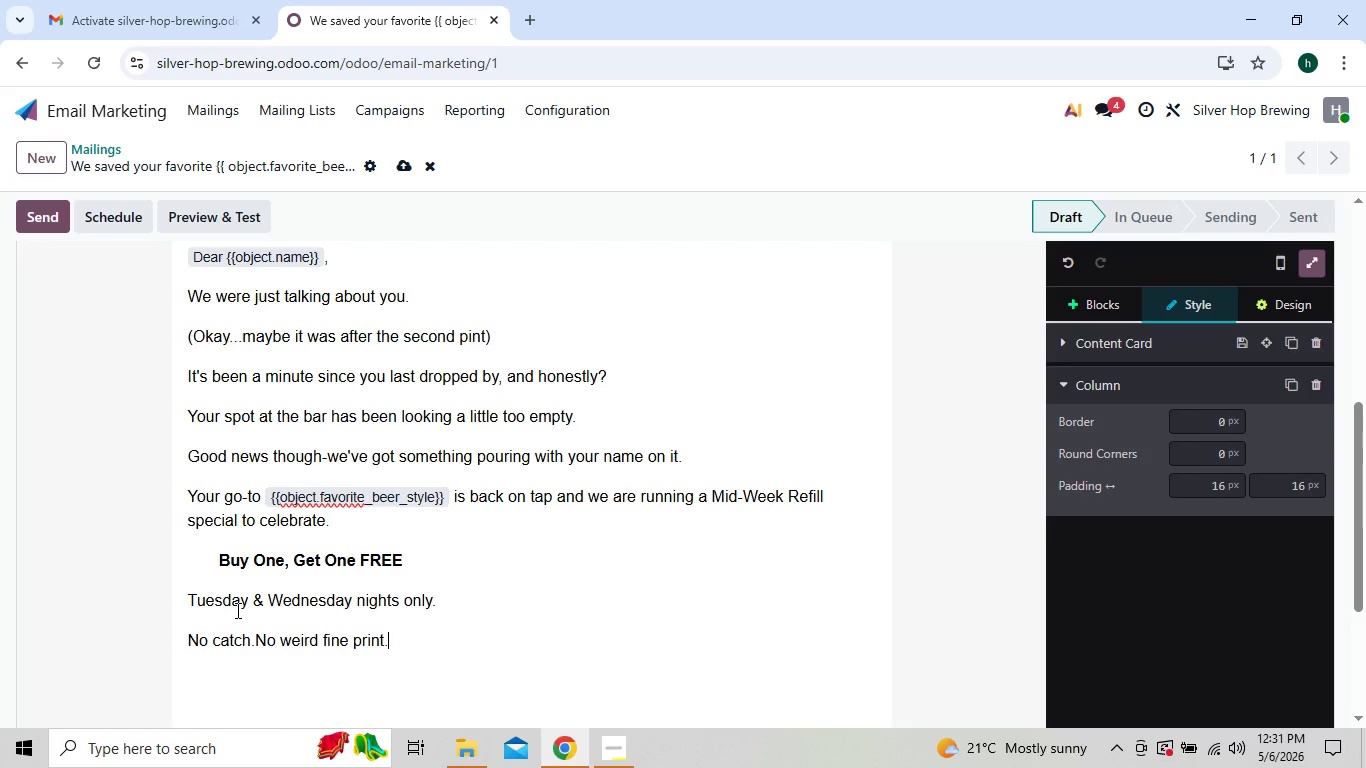 
key(Enter)
 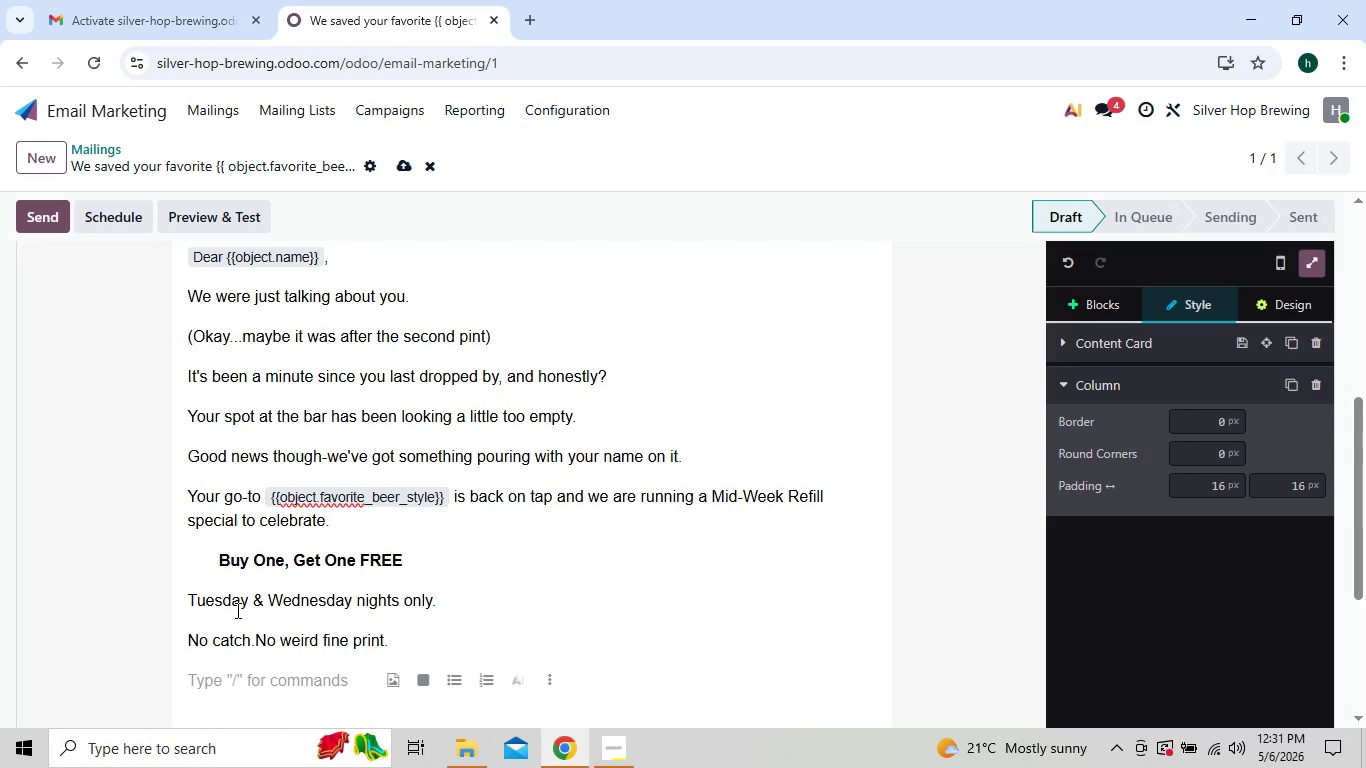 
type(Just great)
 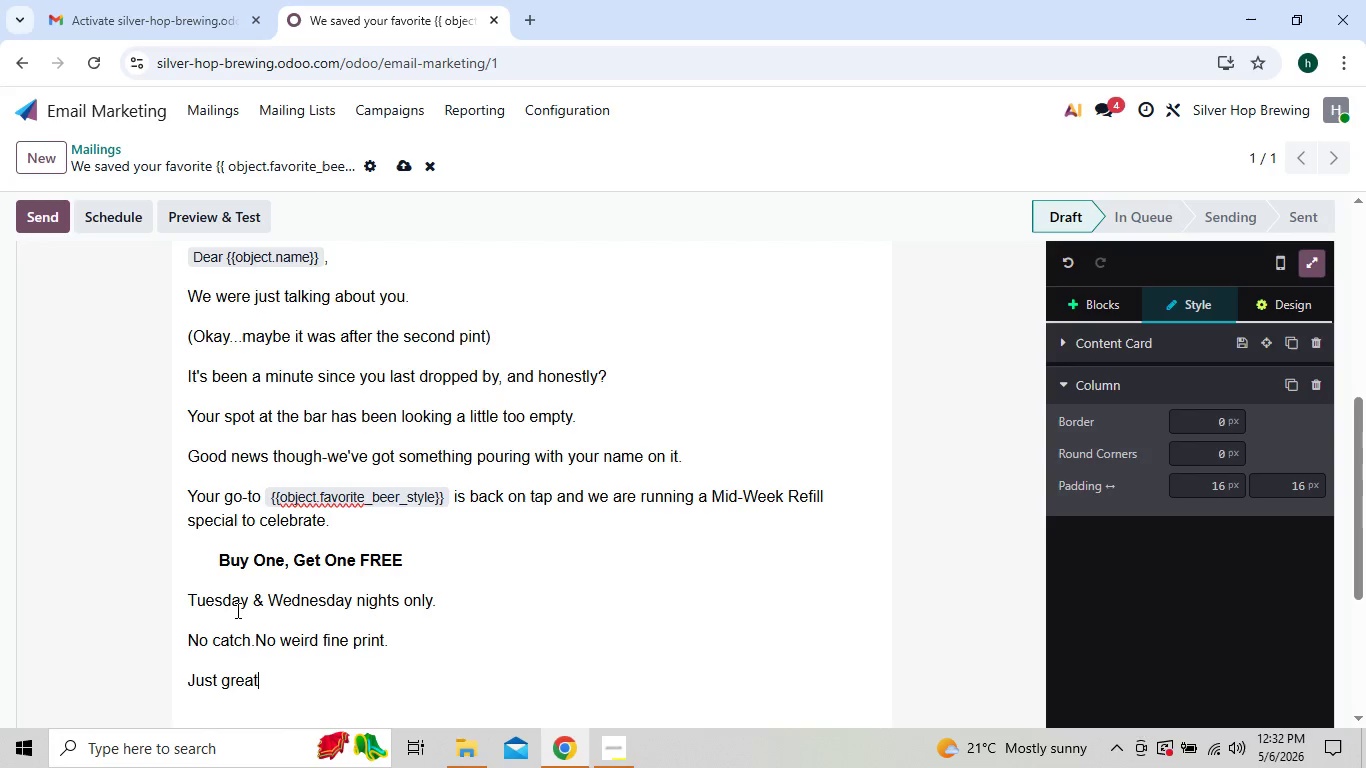 
type( beer and a solid excuse to get out mid-week.)
 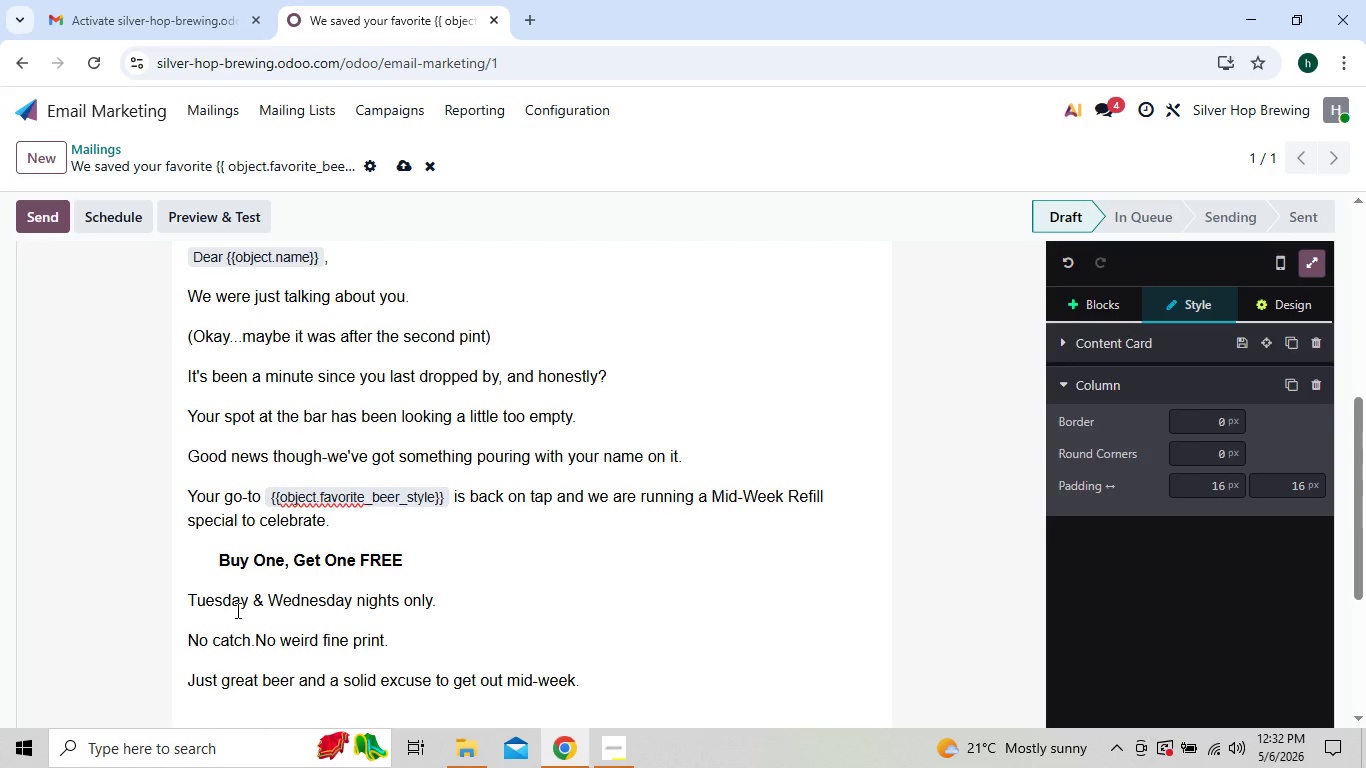 
key(Enter)
 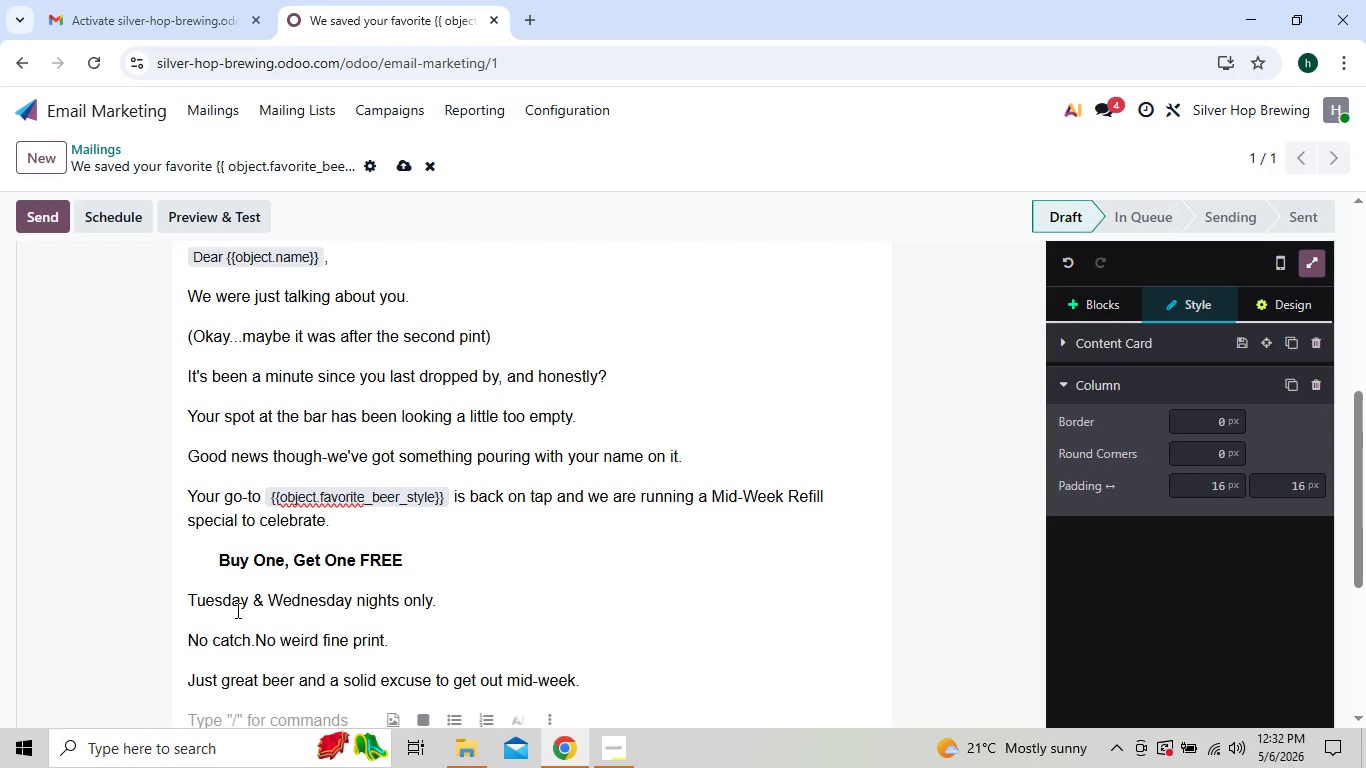 
type(so grab)
 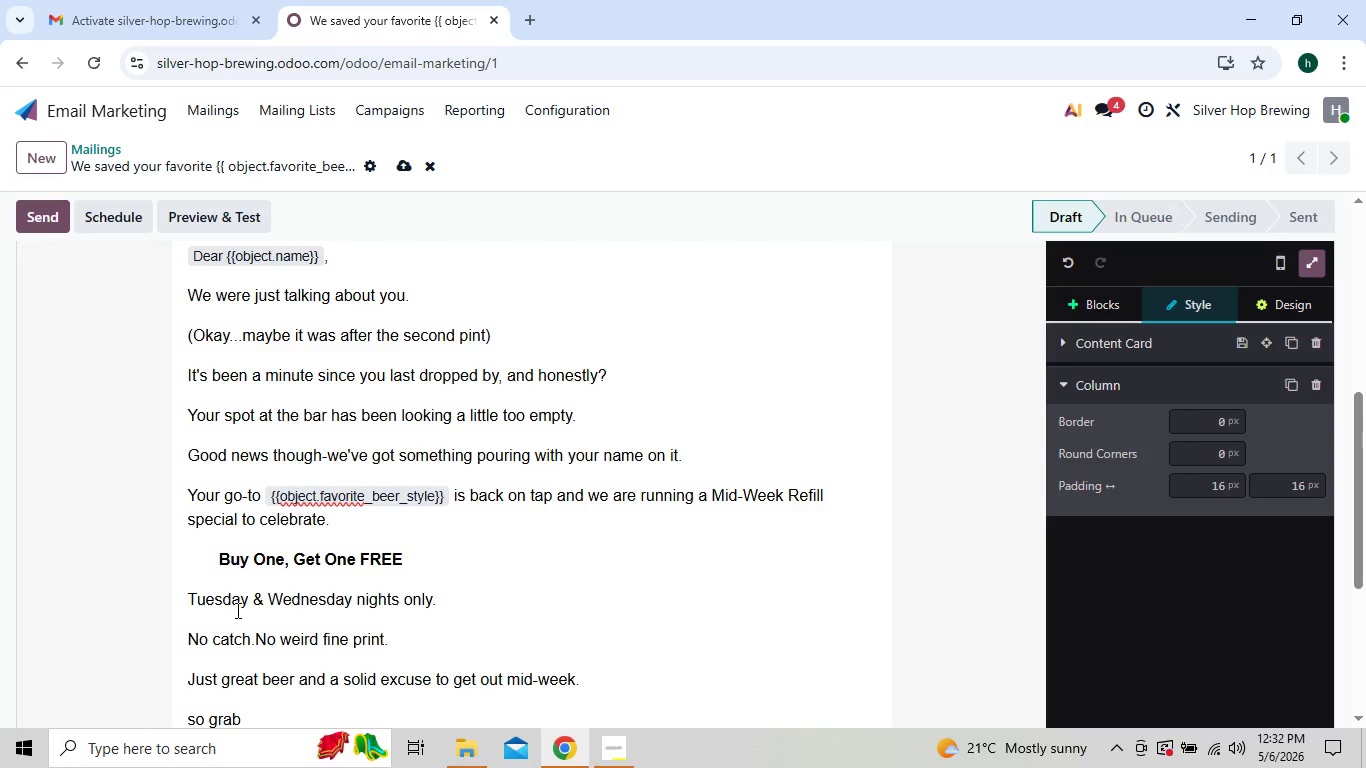 
type( a frind)
 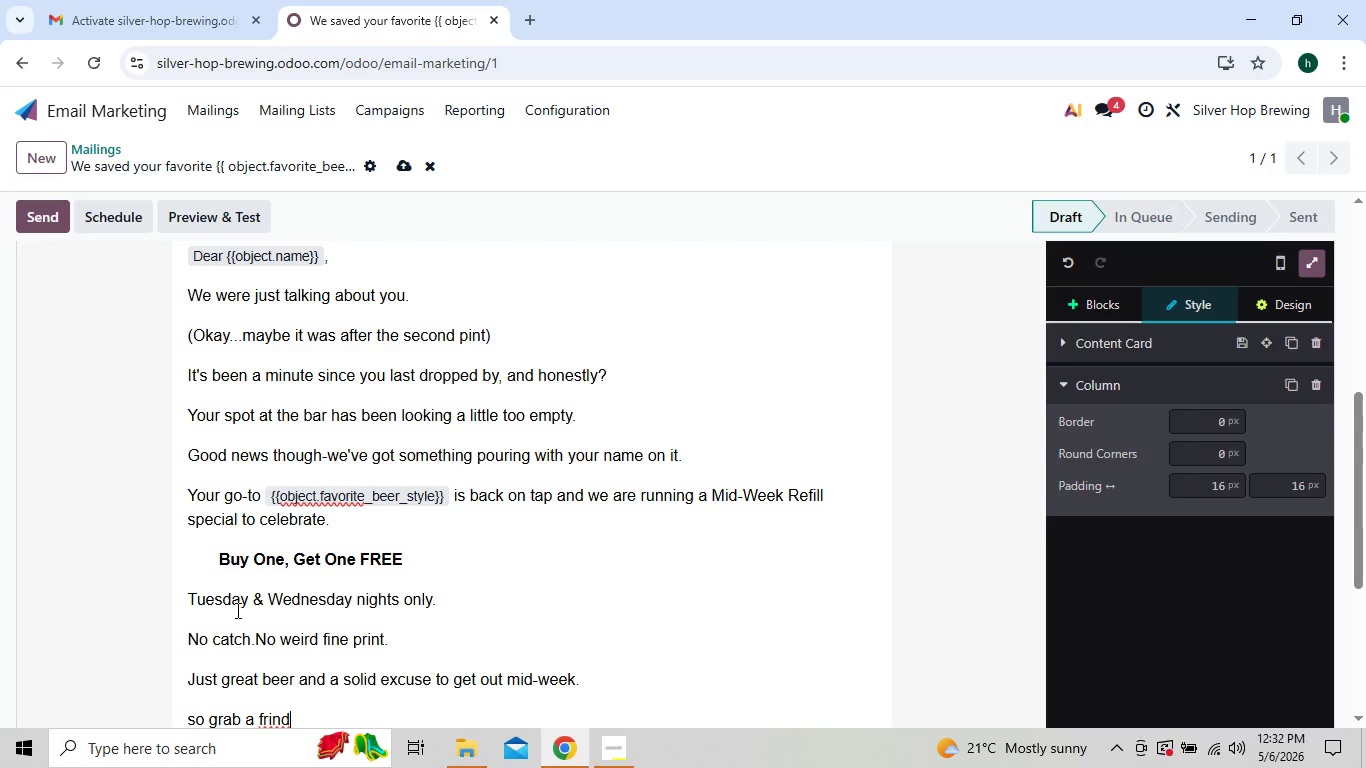 
key(Space)
 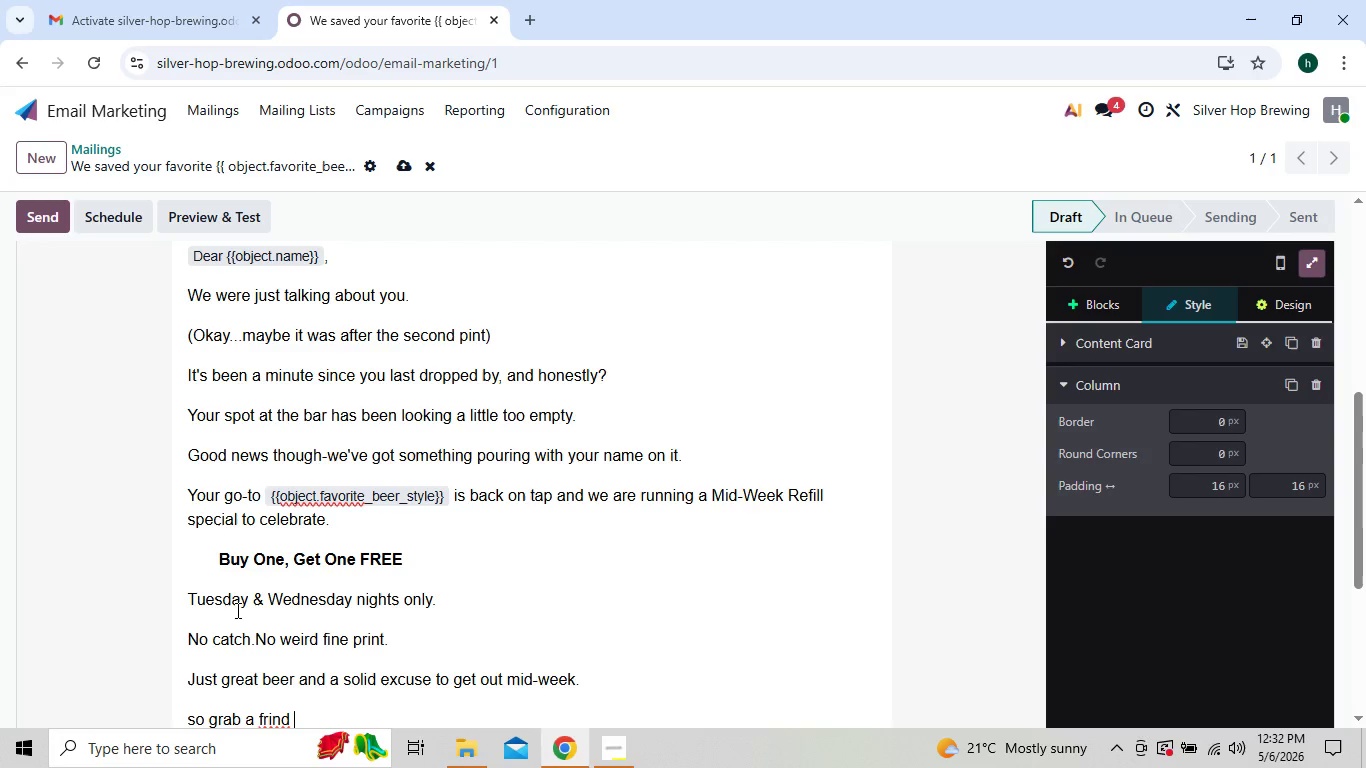 
hold_key(key=ShiftRight, duration=1.51)
 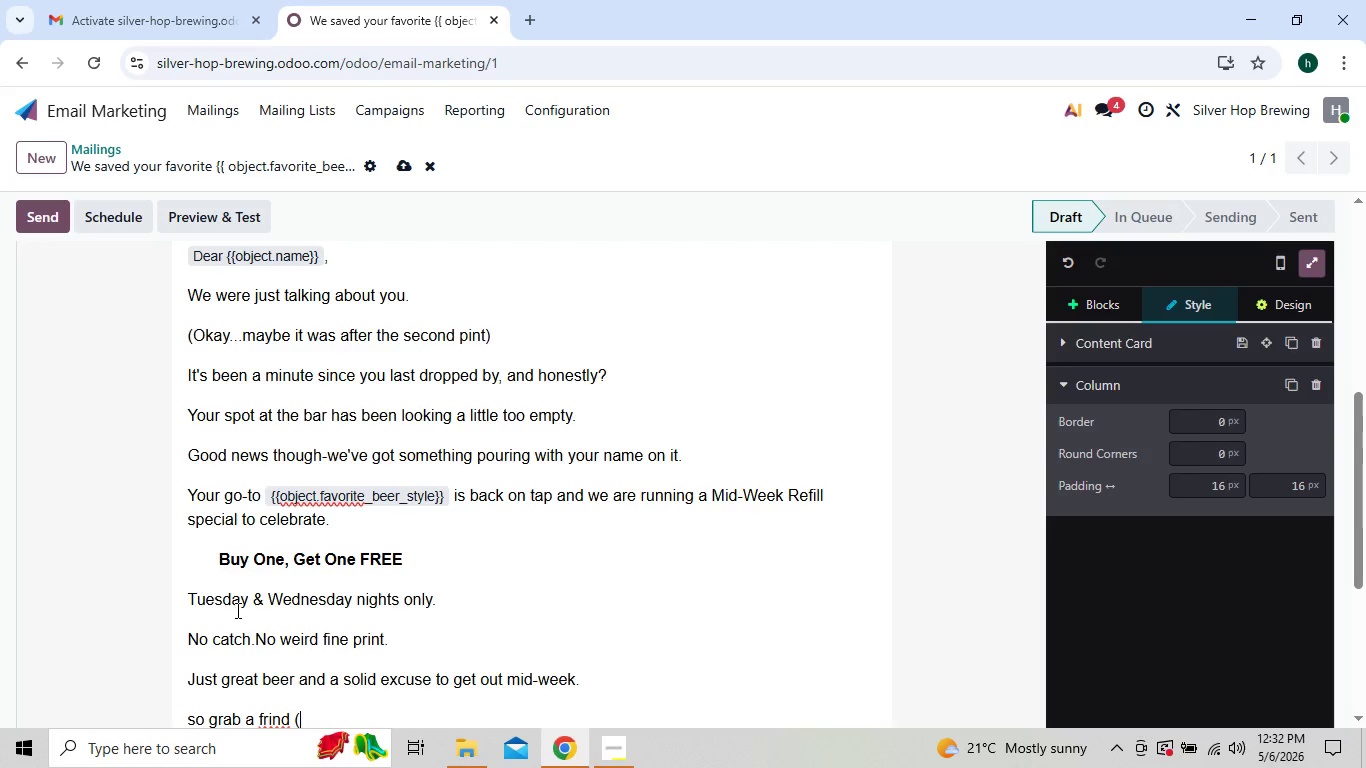 
key(Shift+9)
 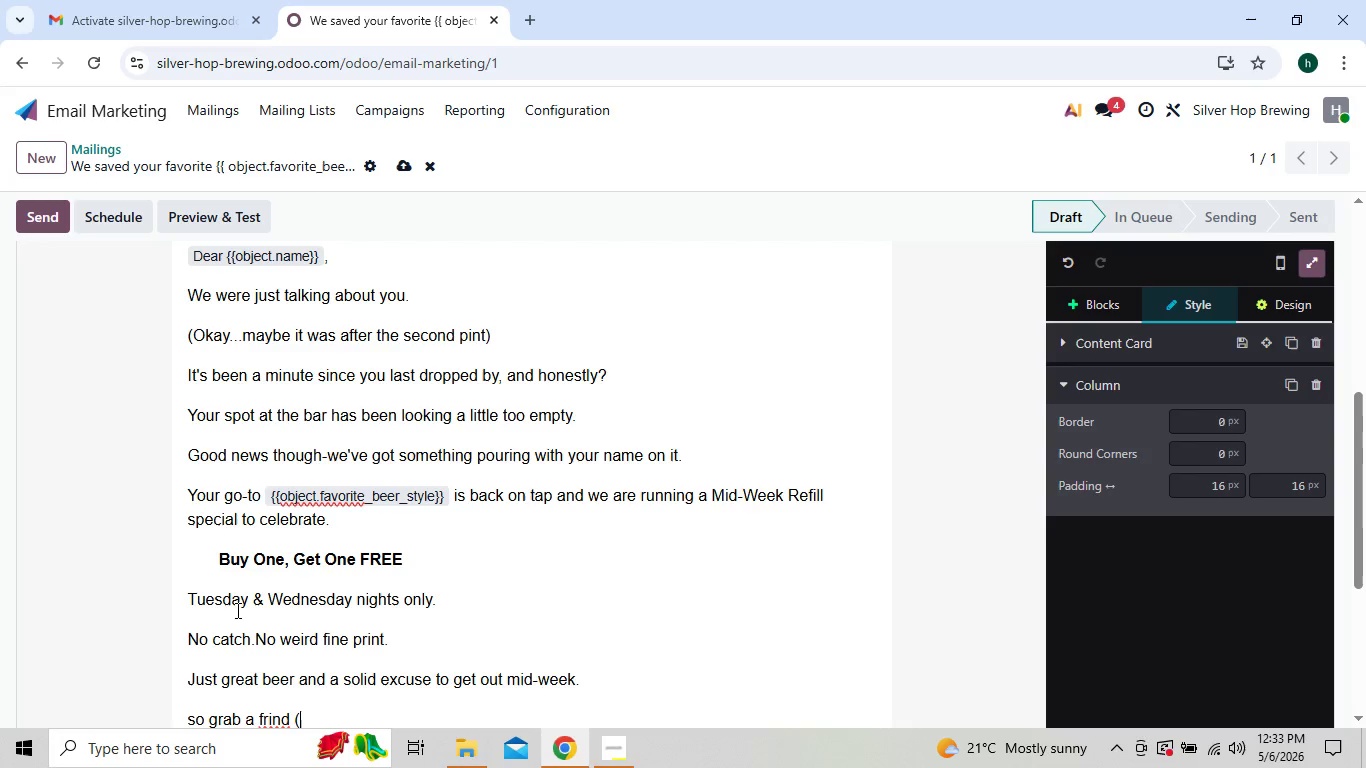 
key(ArrowLeft)
 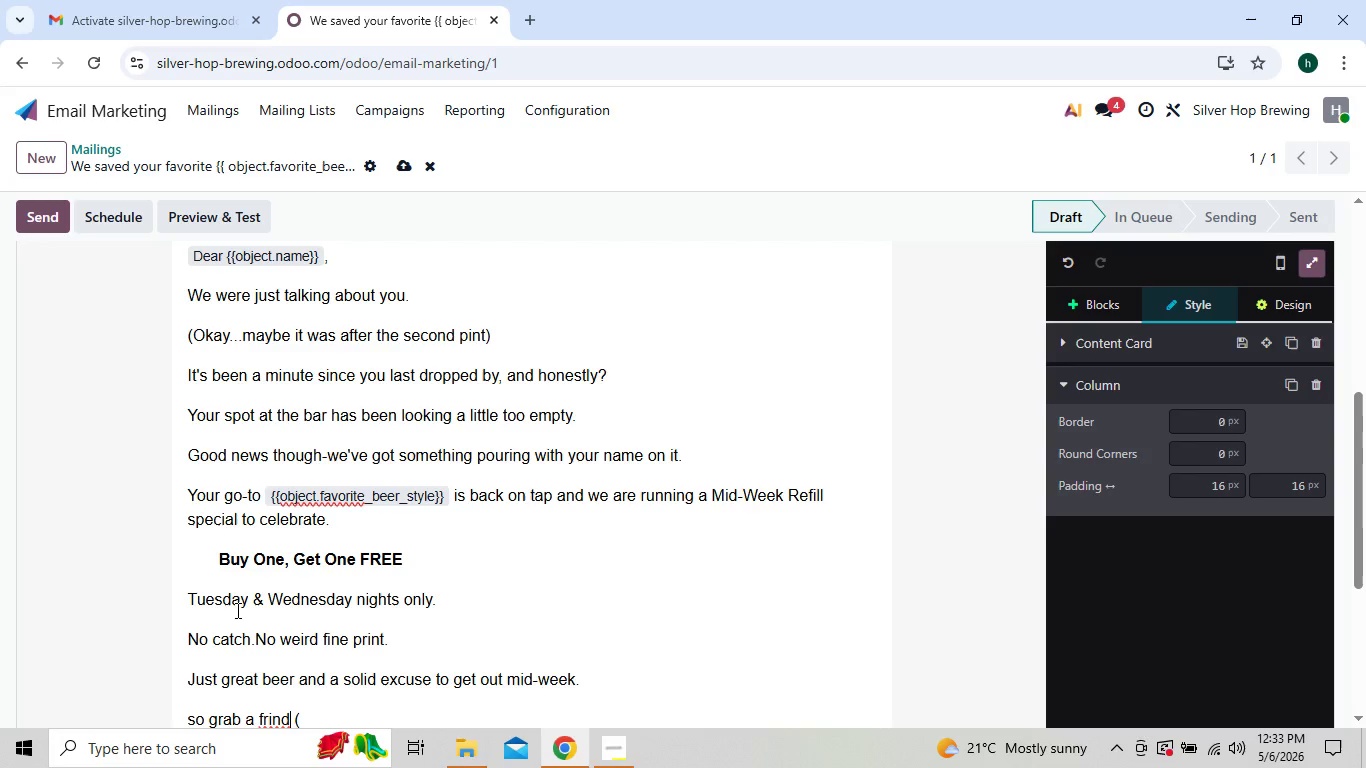 
key(ArrowLeft)
 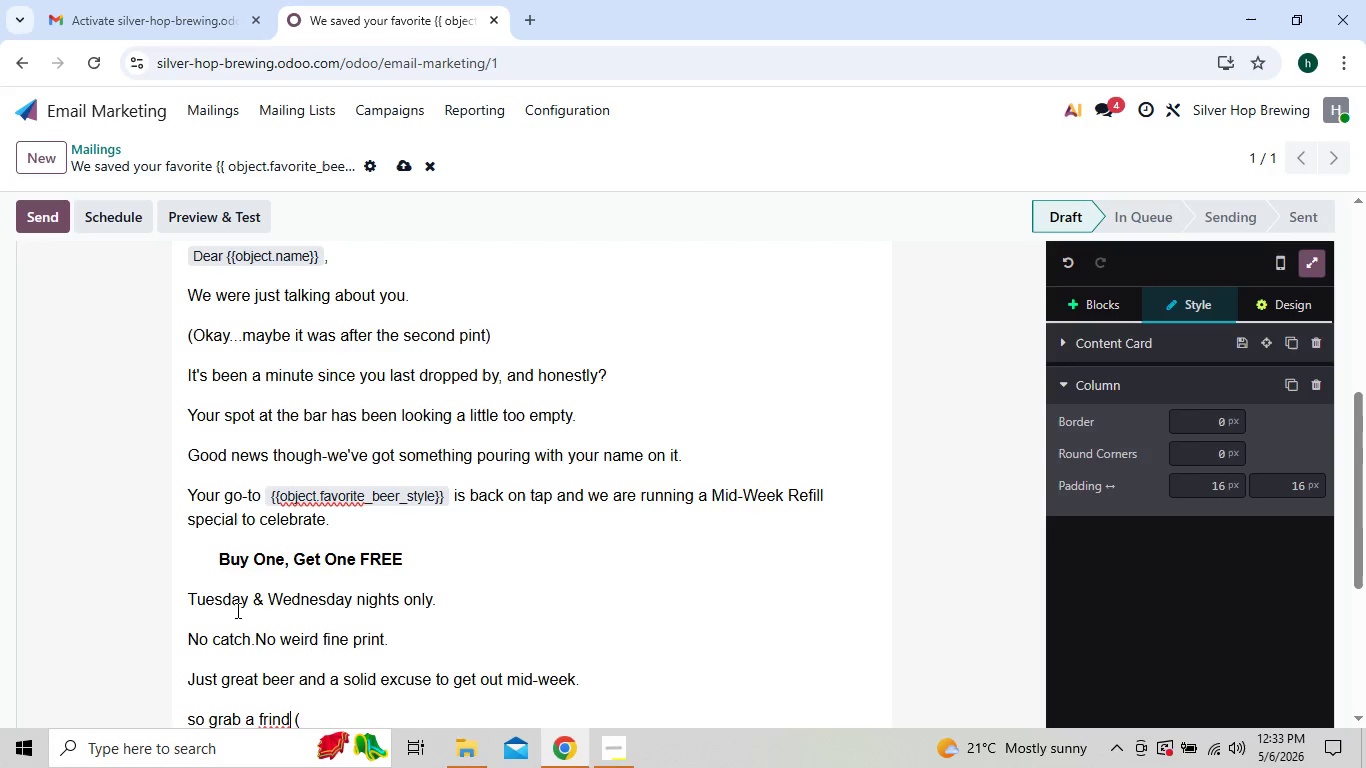 
key(ArrowLeft)
 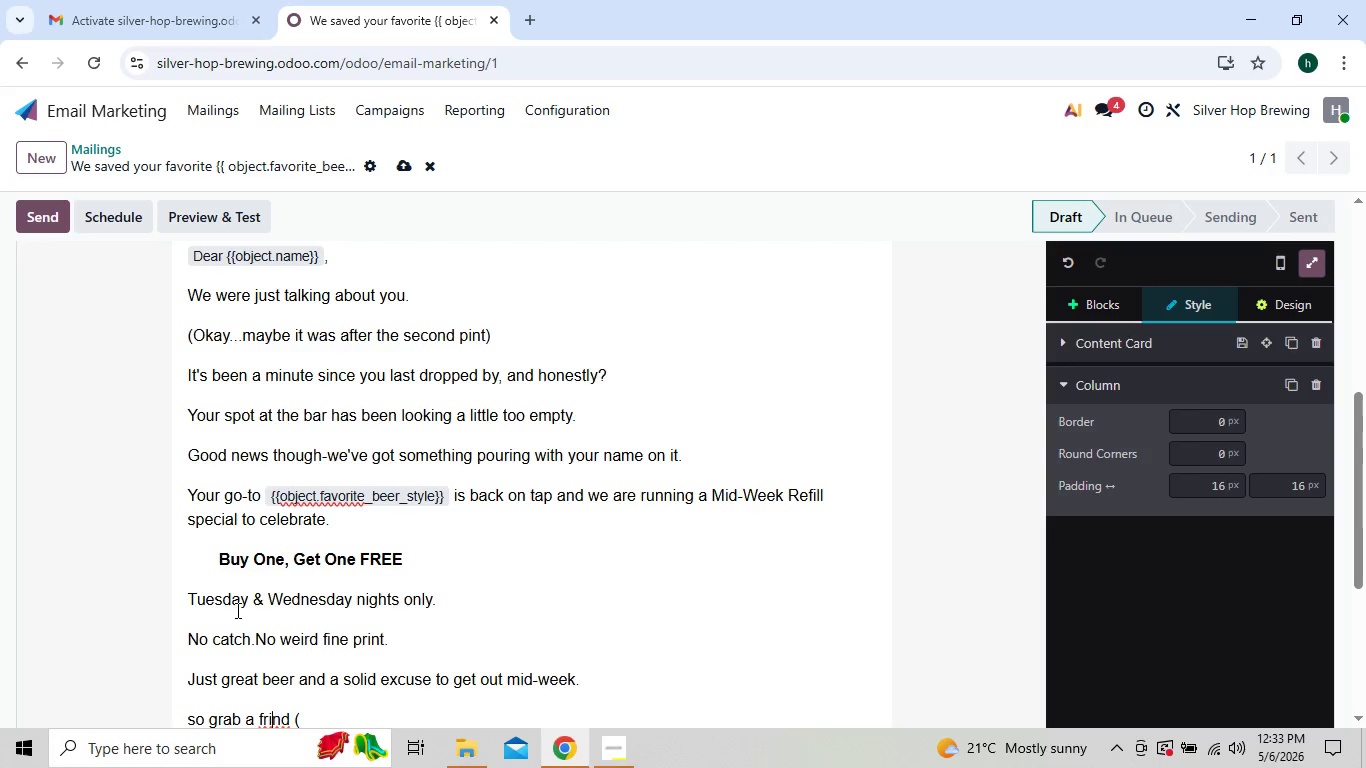 
key(ArrowLeft)
 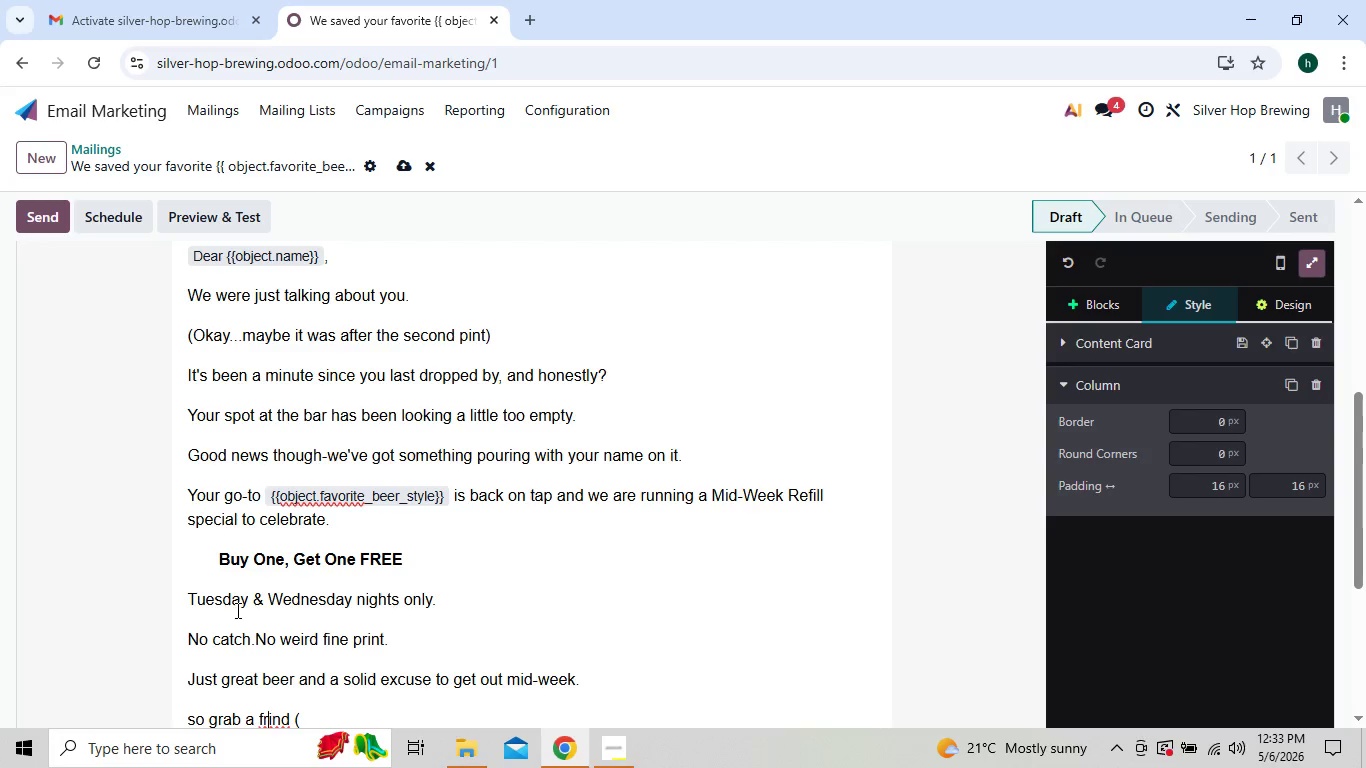 
key(ArrowLeft)
 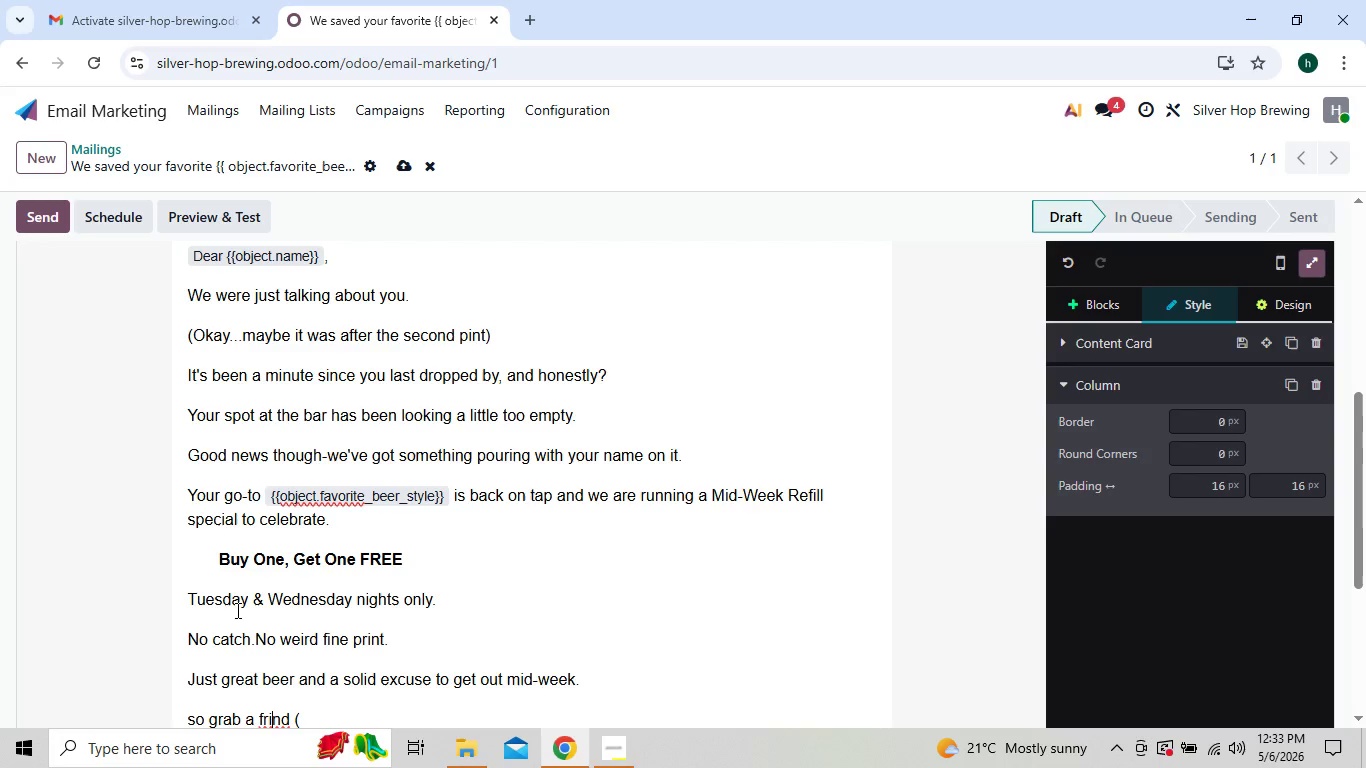 
key(ArrowRight)
 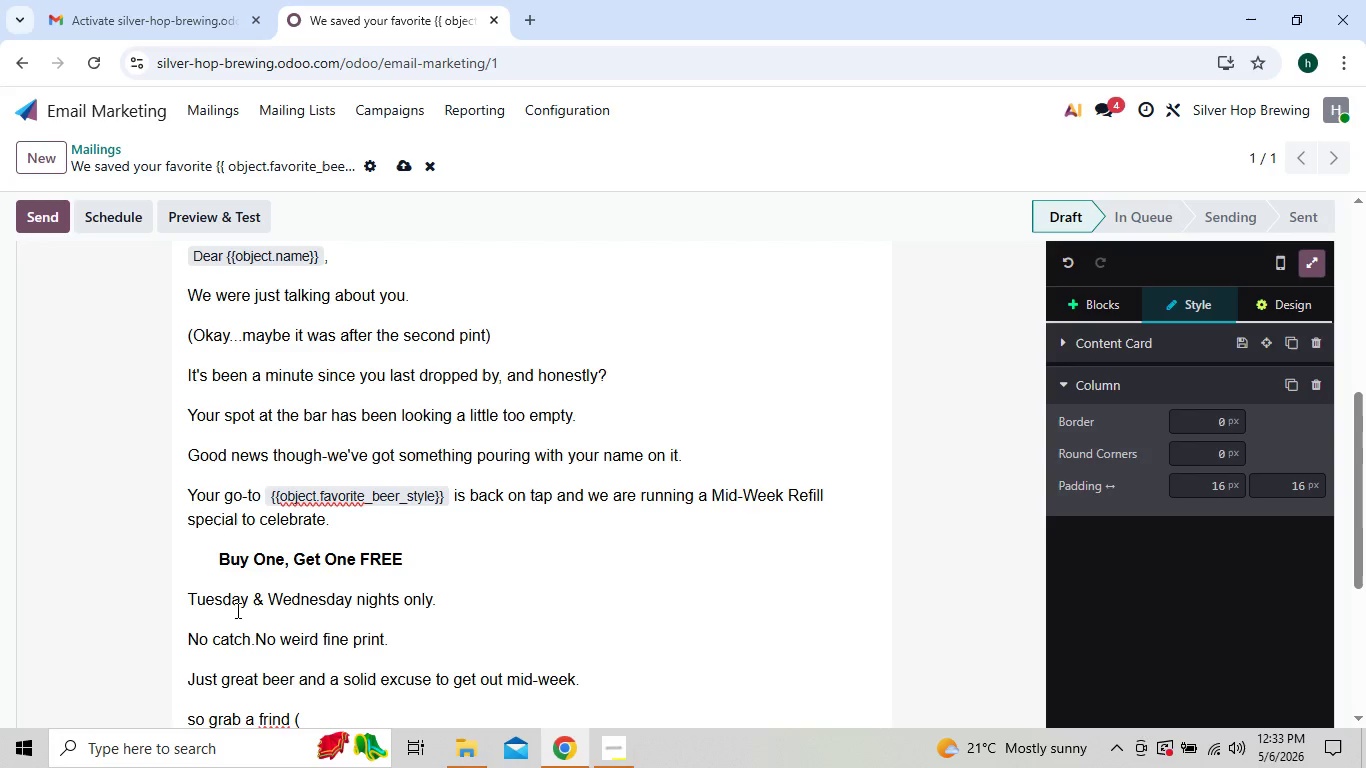 
key(E)
 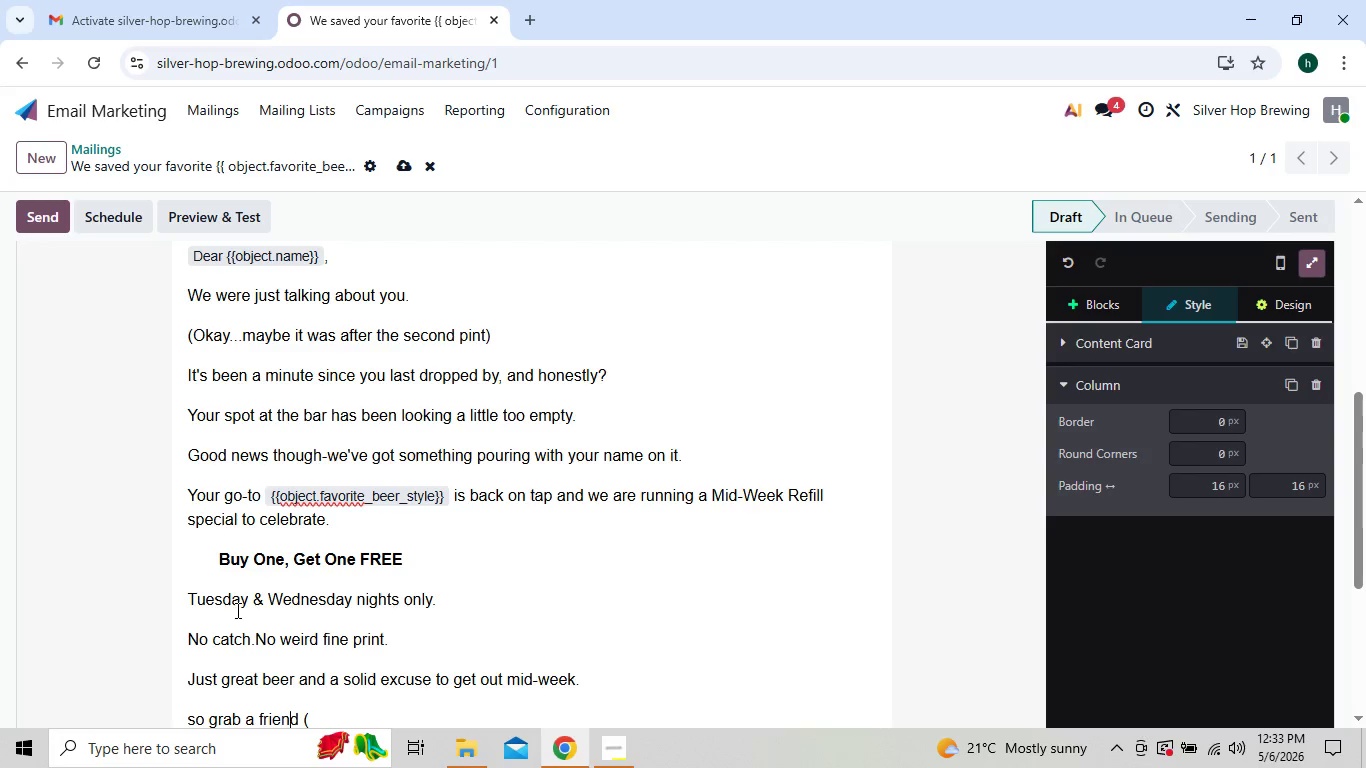 
key(ArrowRight)
 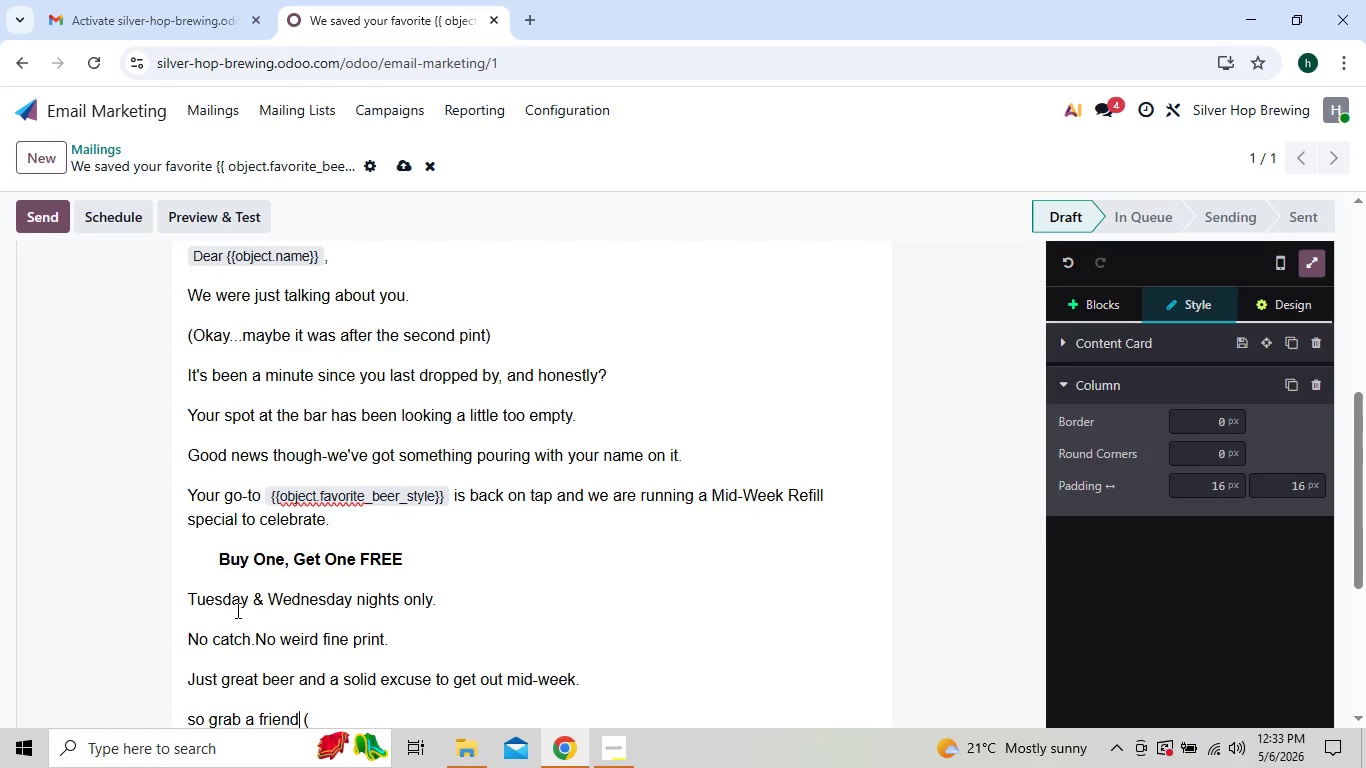 
key(ArrowRight)
 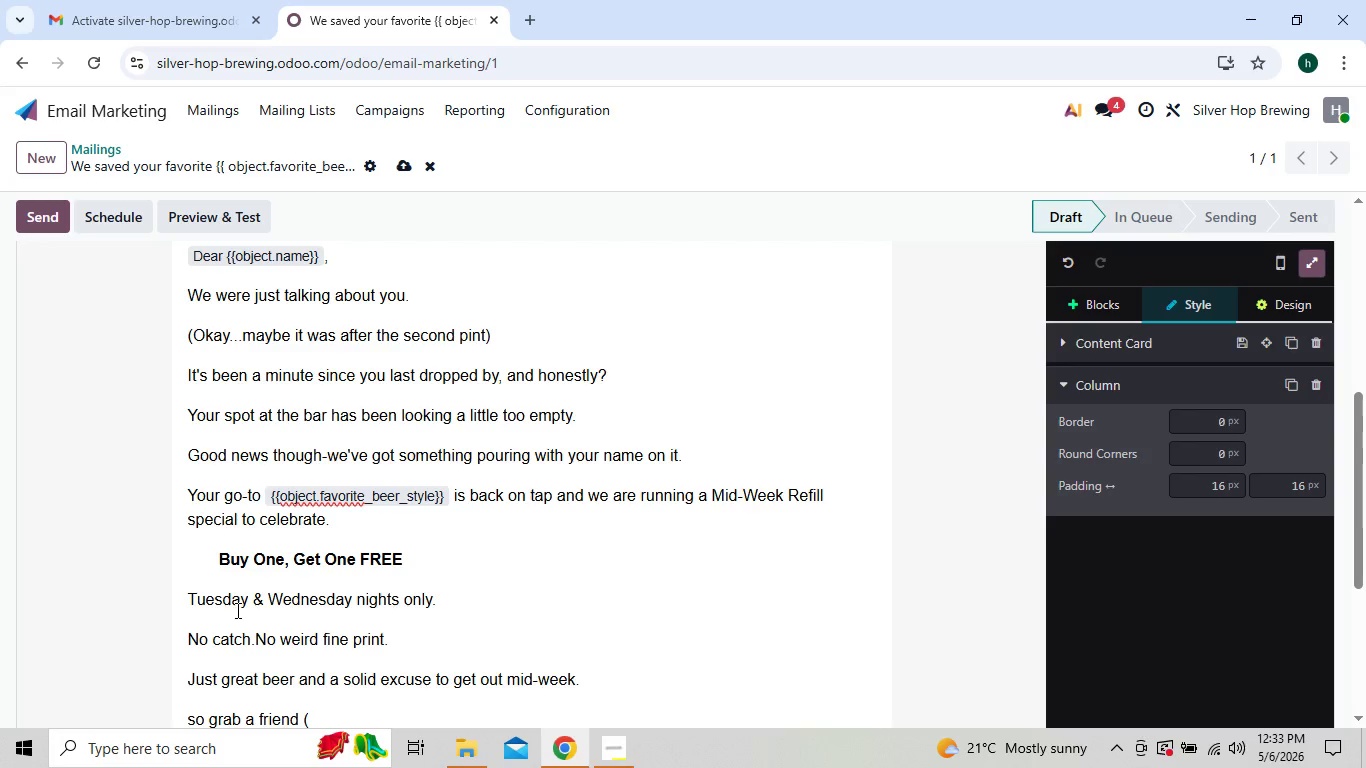 
key(ArrowRight)
 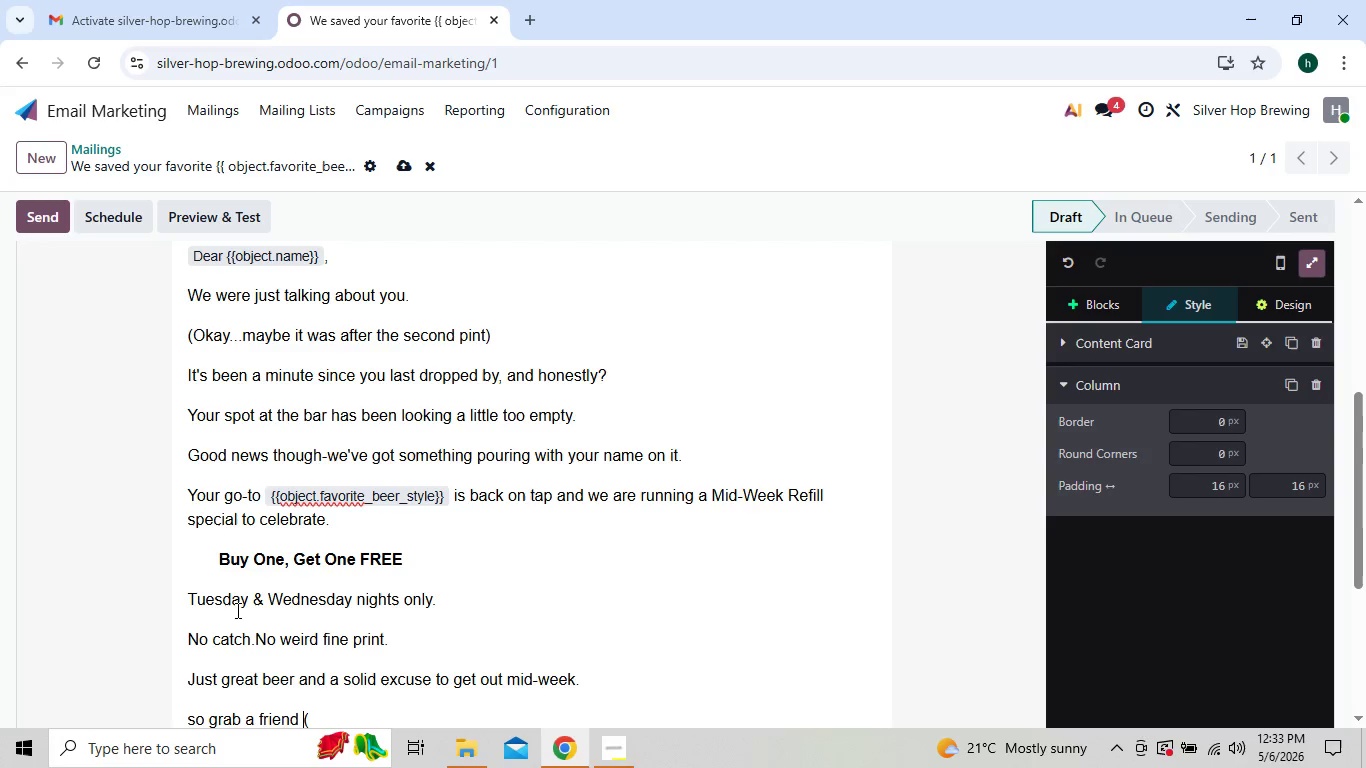 
key(ArrowRight)
 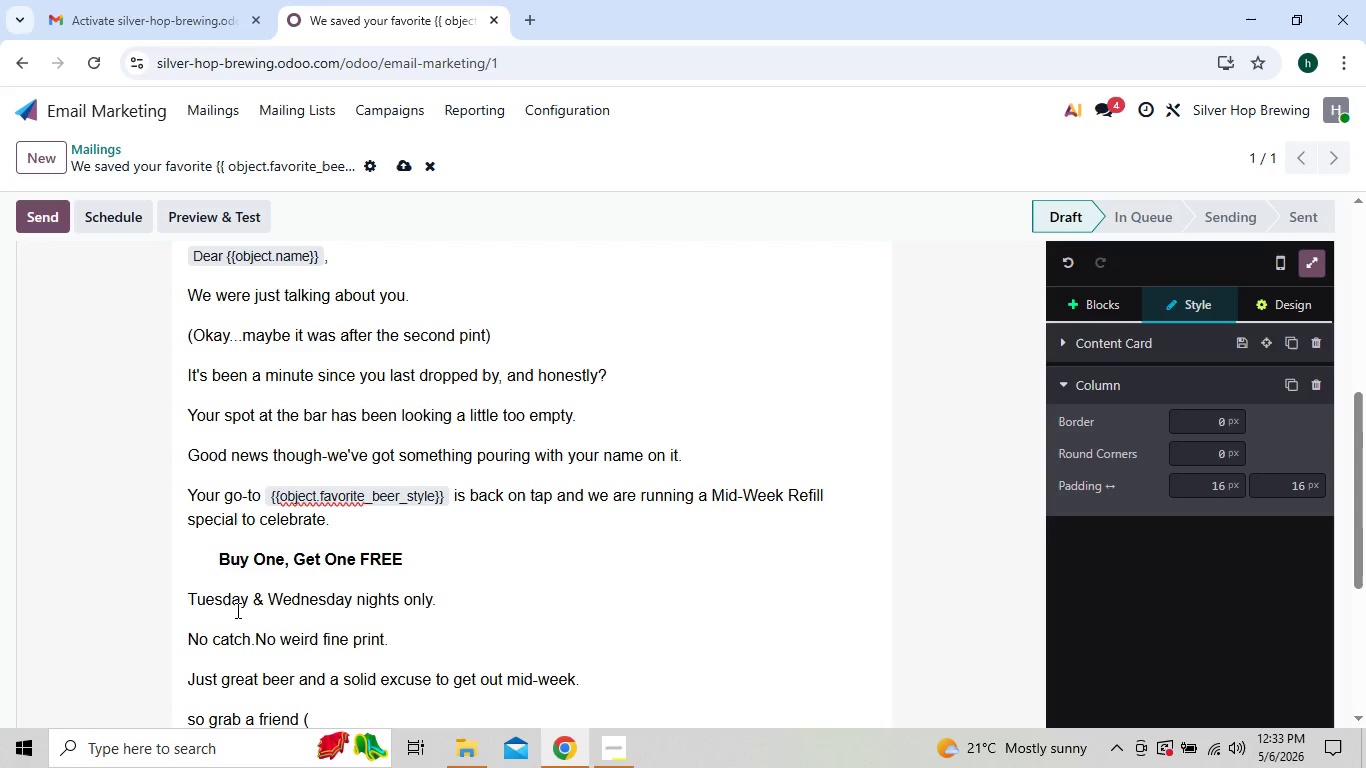 
type(or don't-we won't jud)
 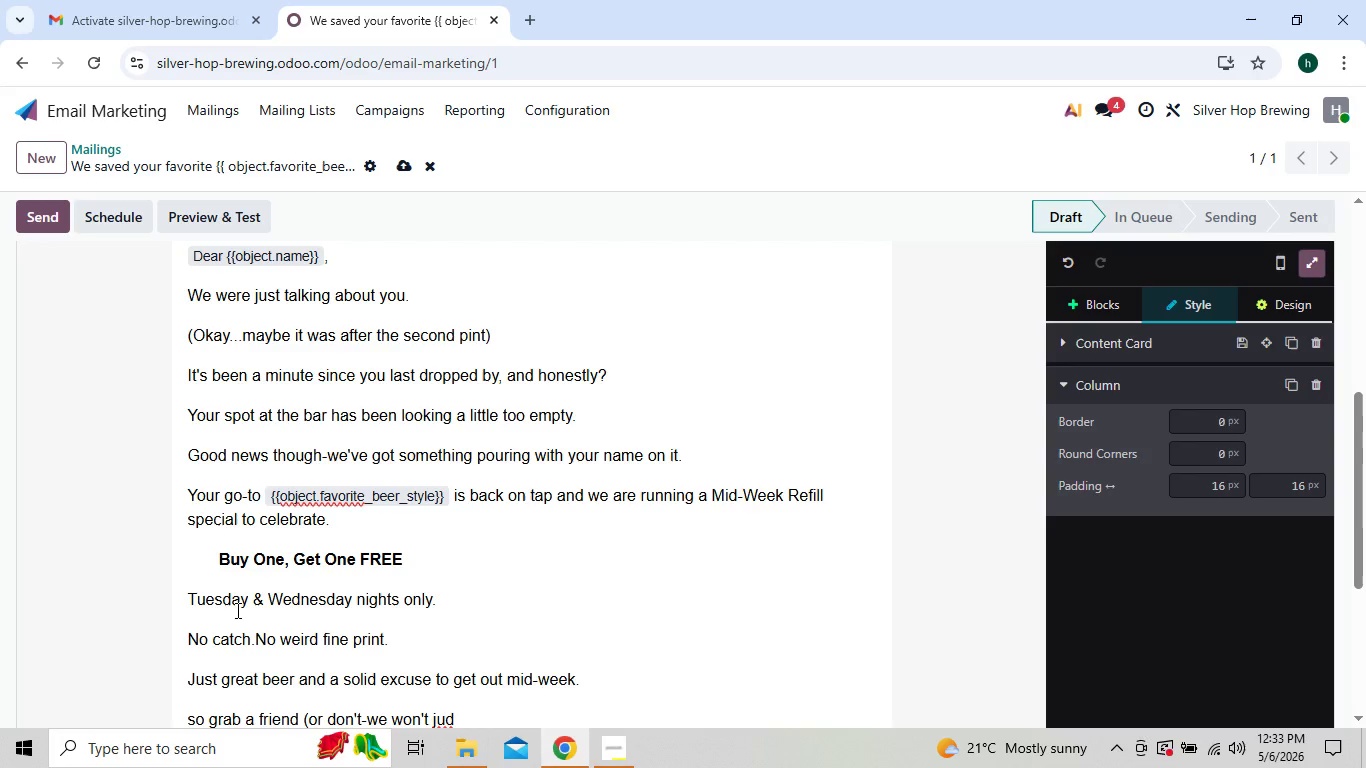 
type(ge)
 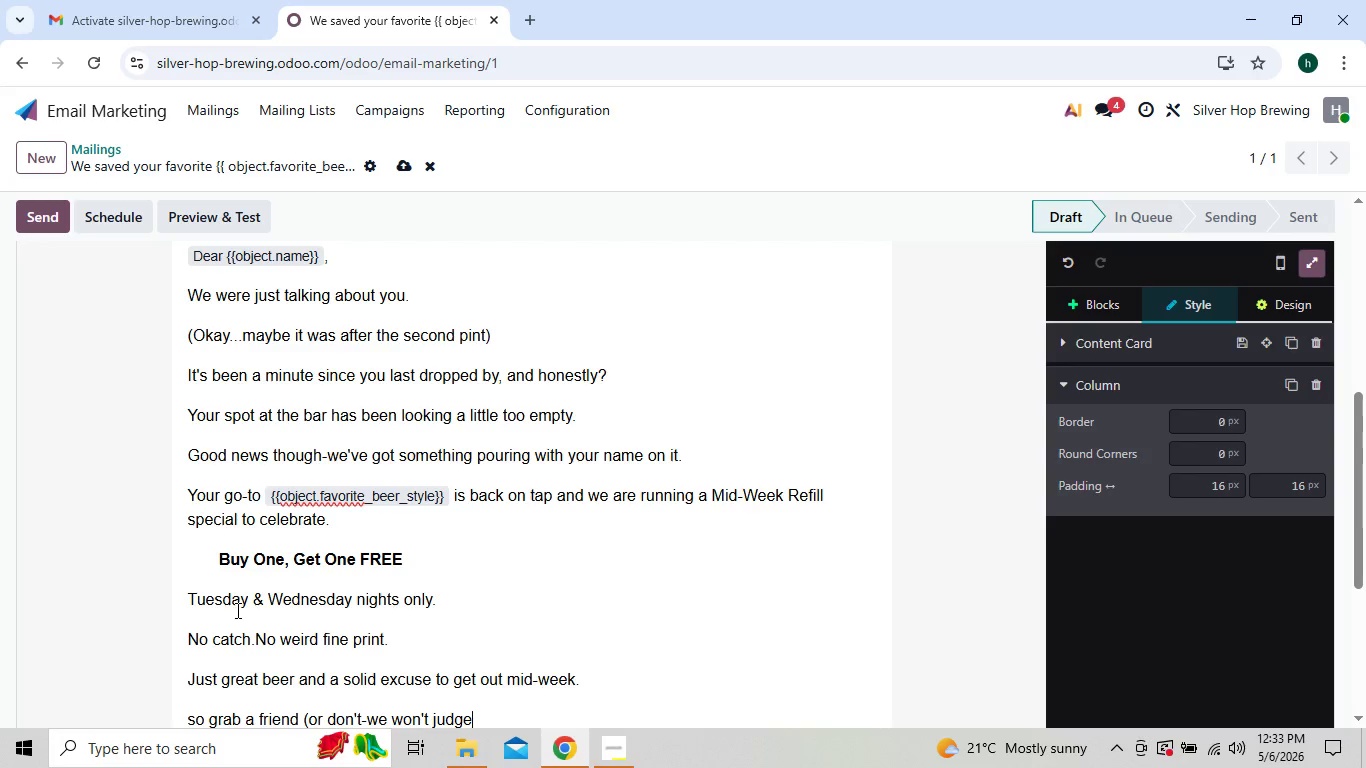 
type(), swing by, and let's make up for lost im)
key(Backspace)
key(Backspace)
type(time.)
 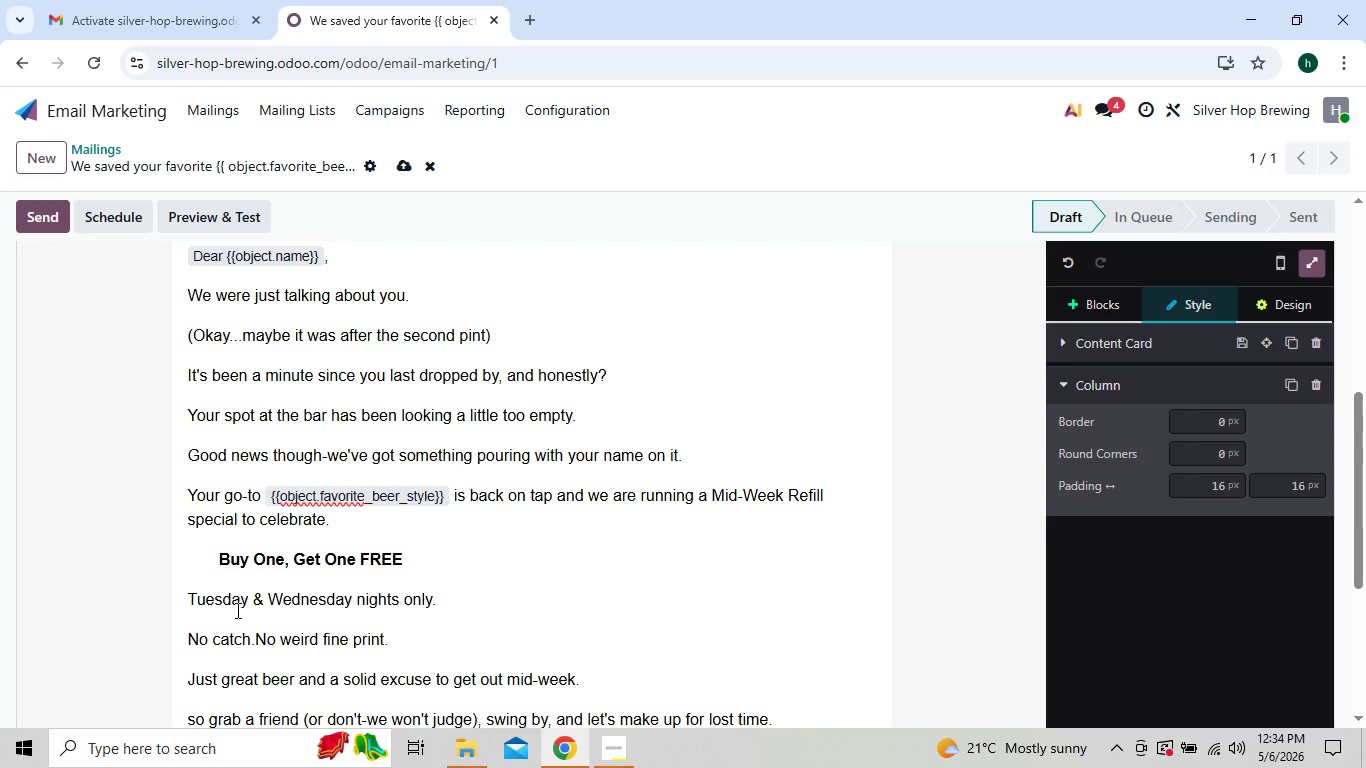 
key(Enter)
 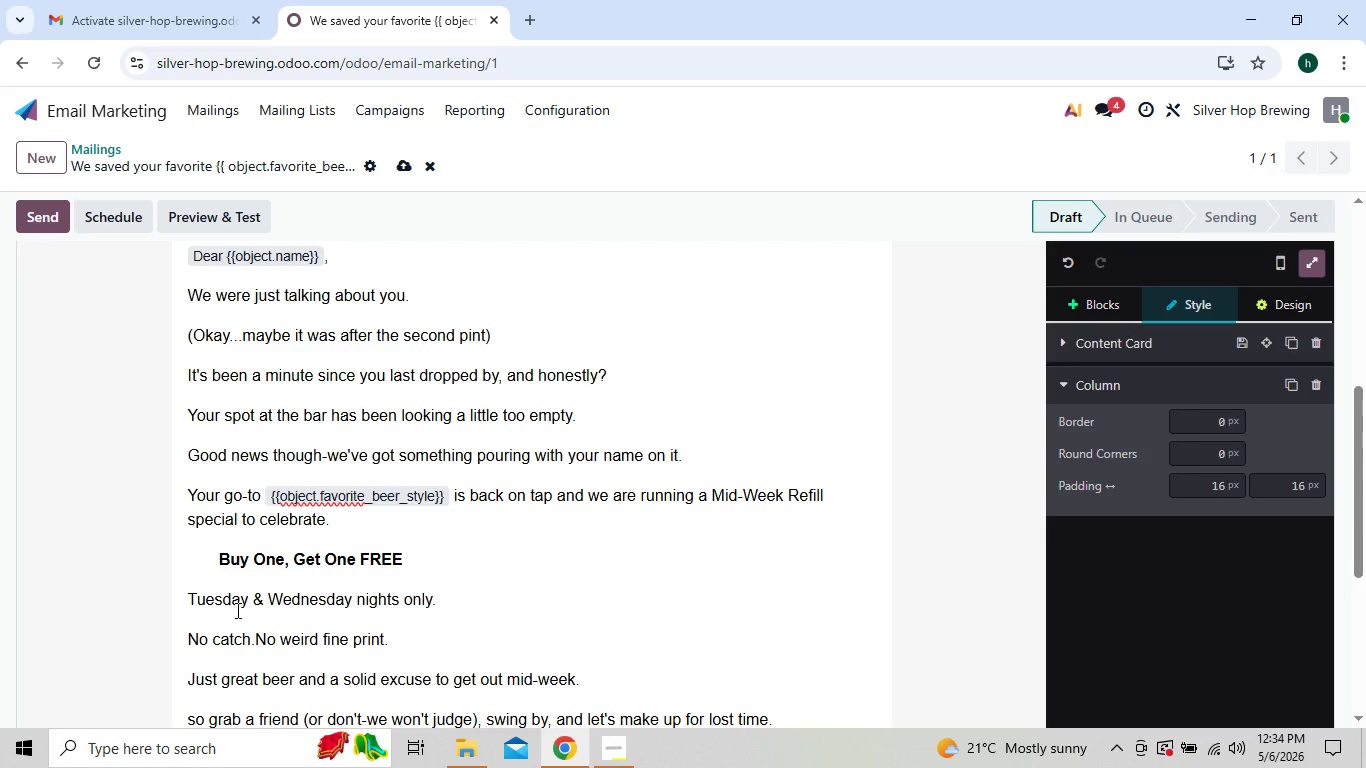 
key(Enter)
 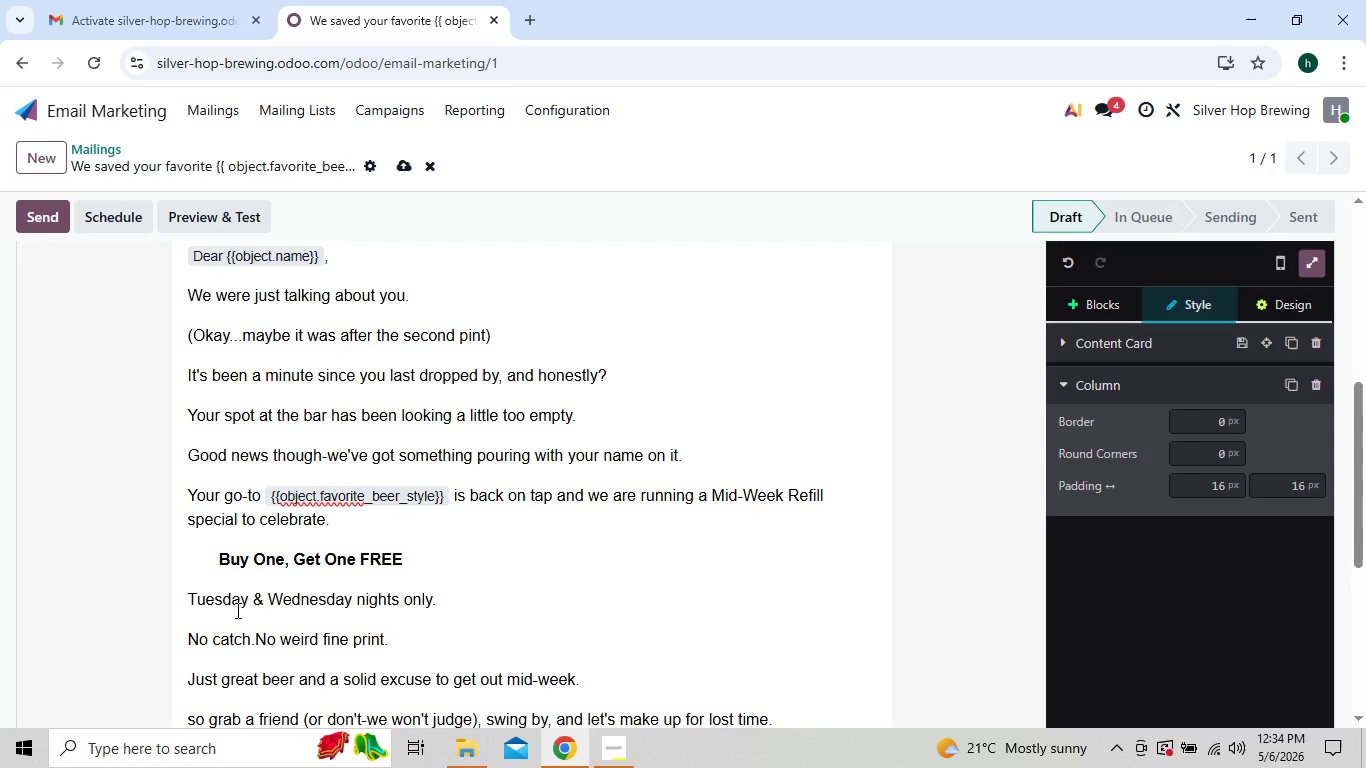 
key(Enter)
 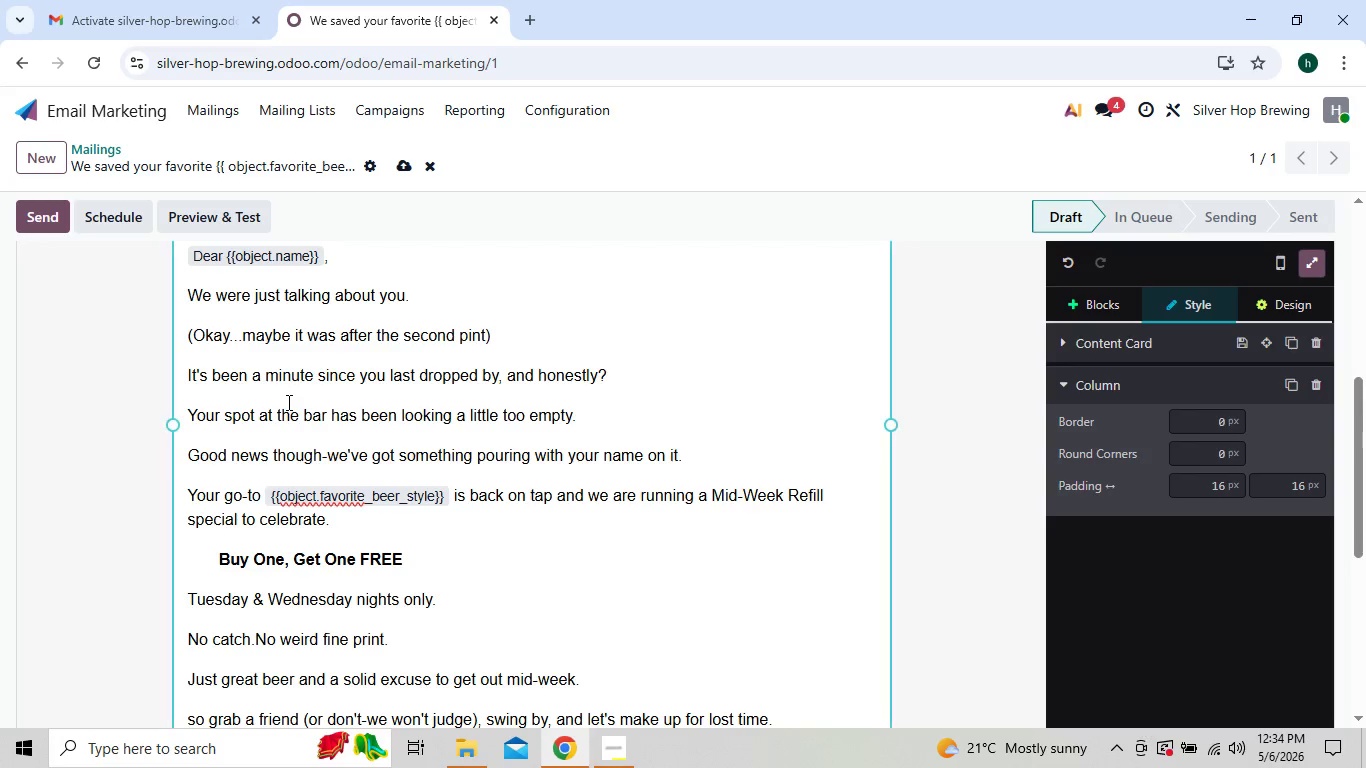 
mouse_move([372, 502])
 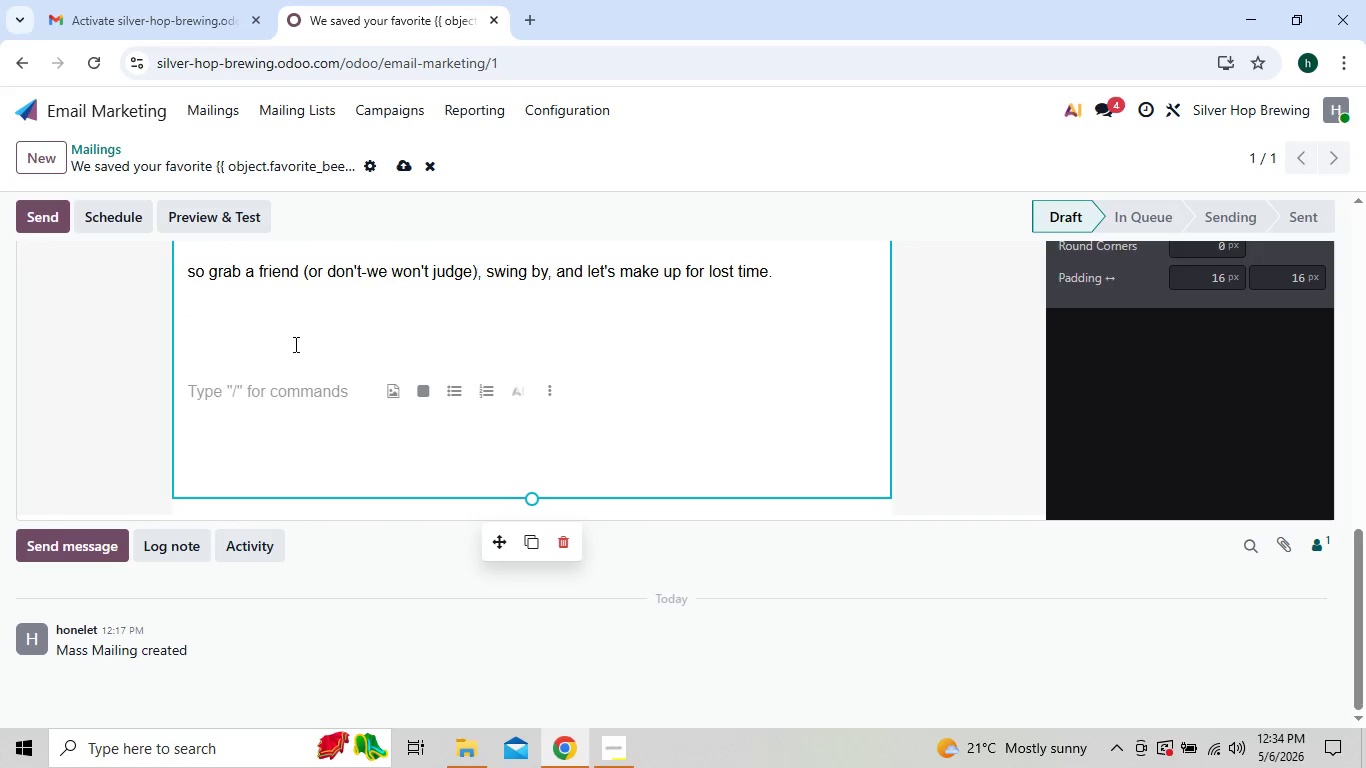 
left_click([293, 344])
 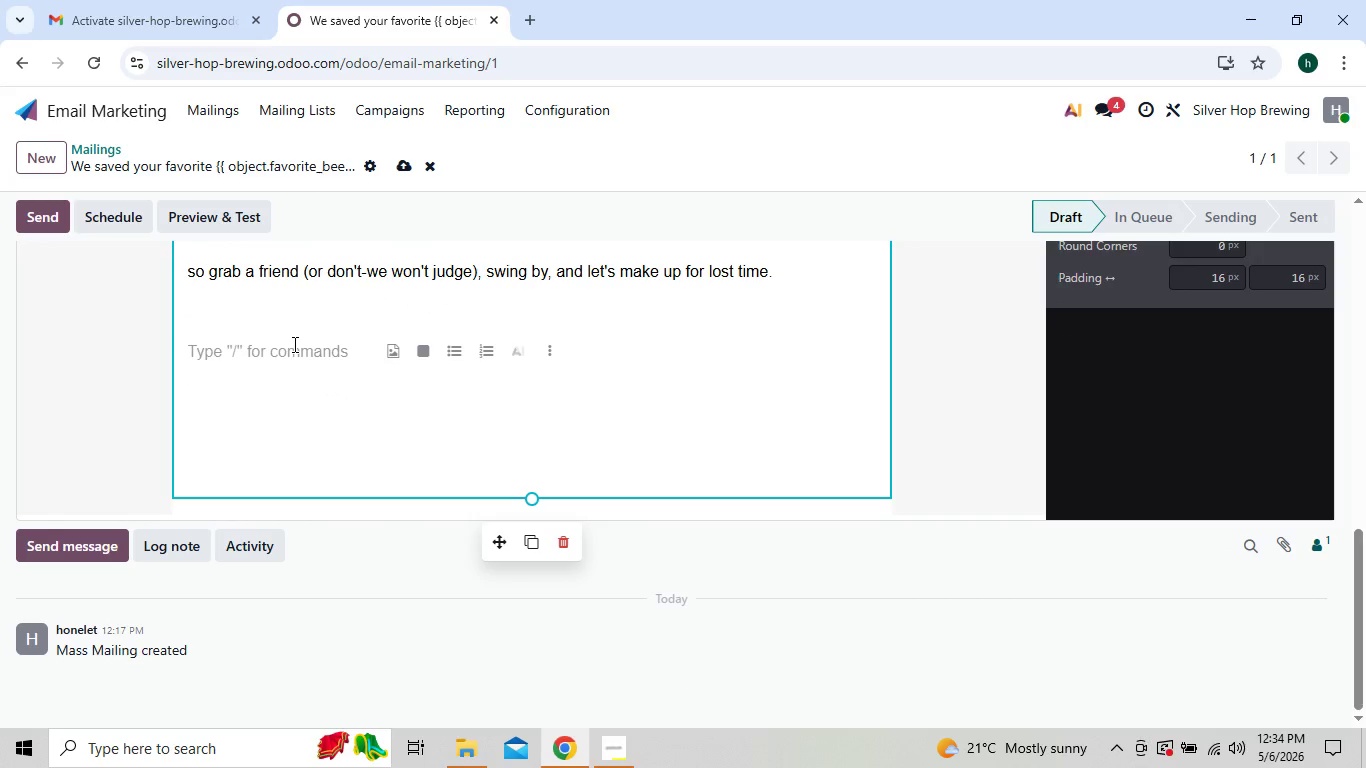 
wait(8.62)
 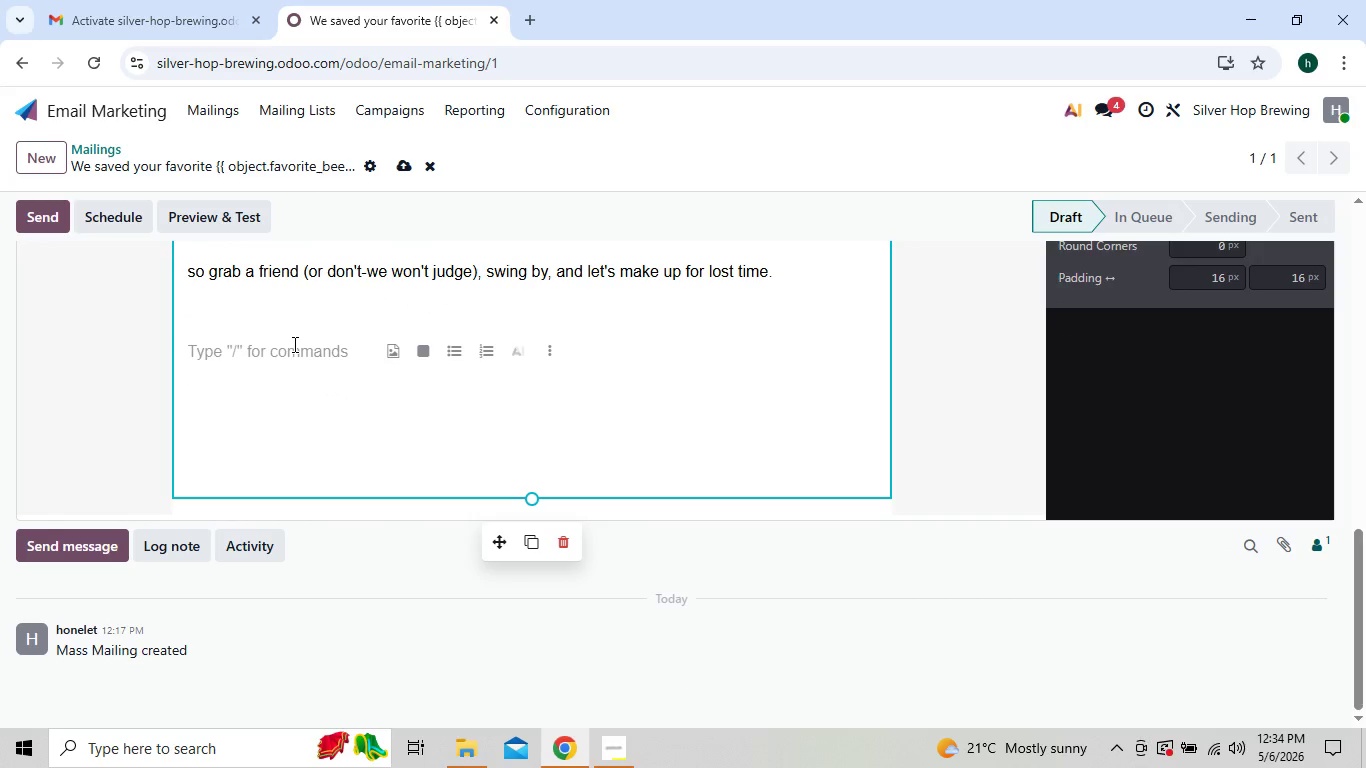 
left_click([1100, 301])
 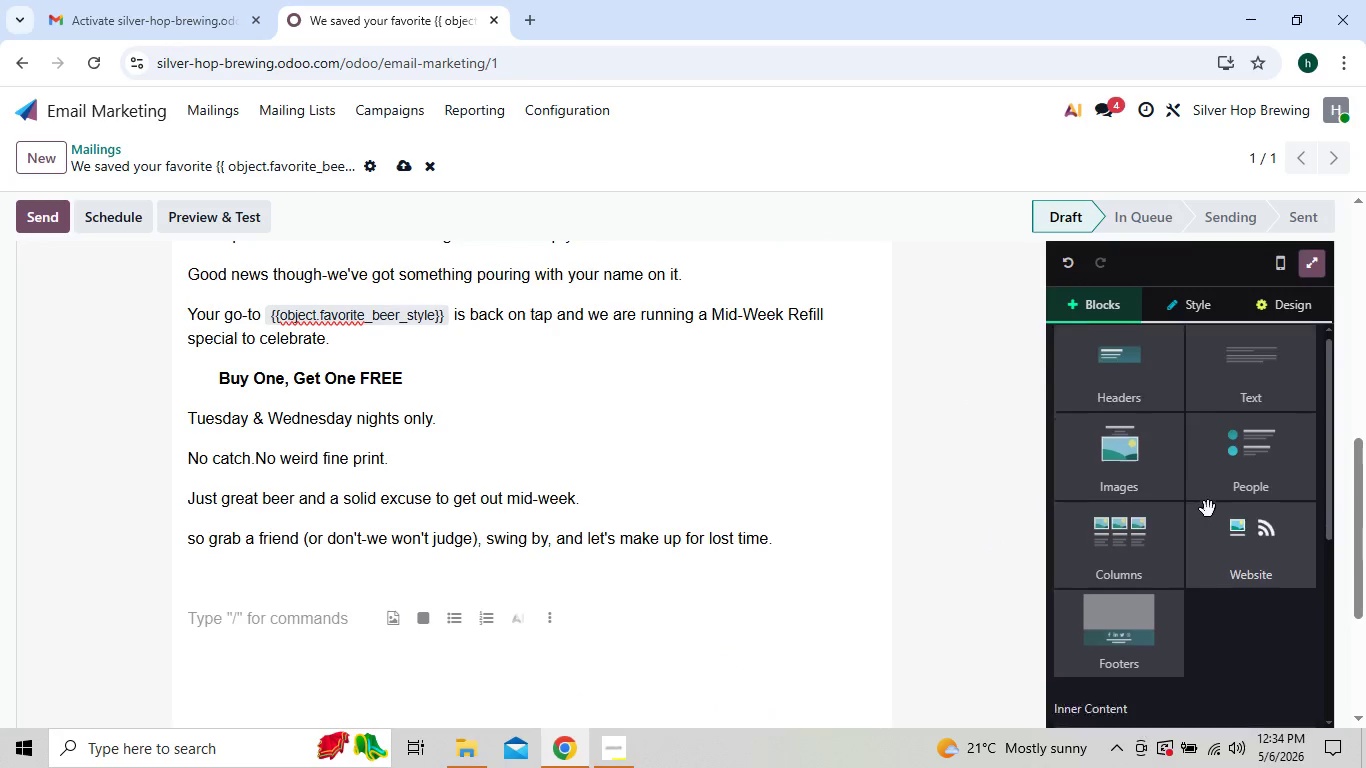 
wait(5.2)
 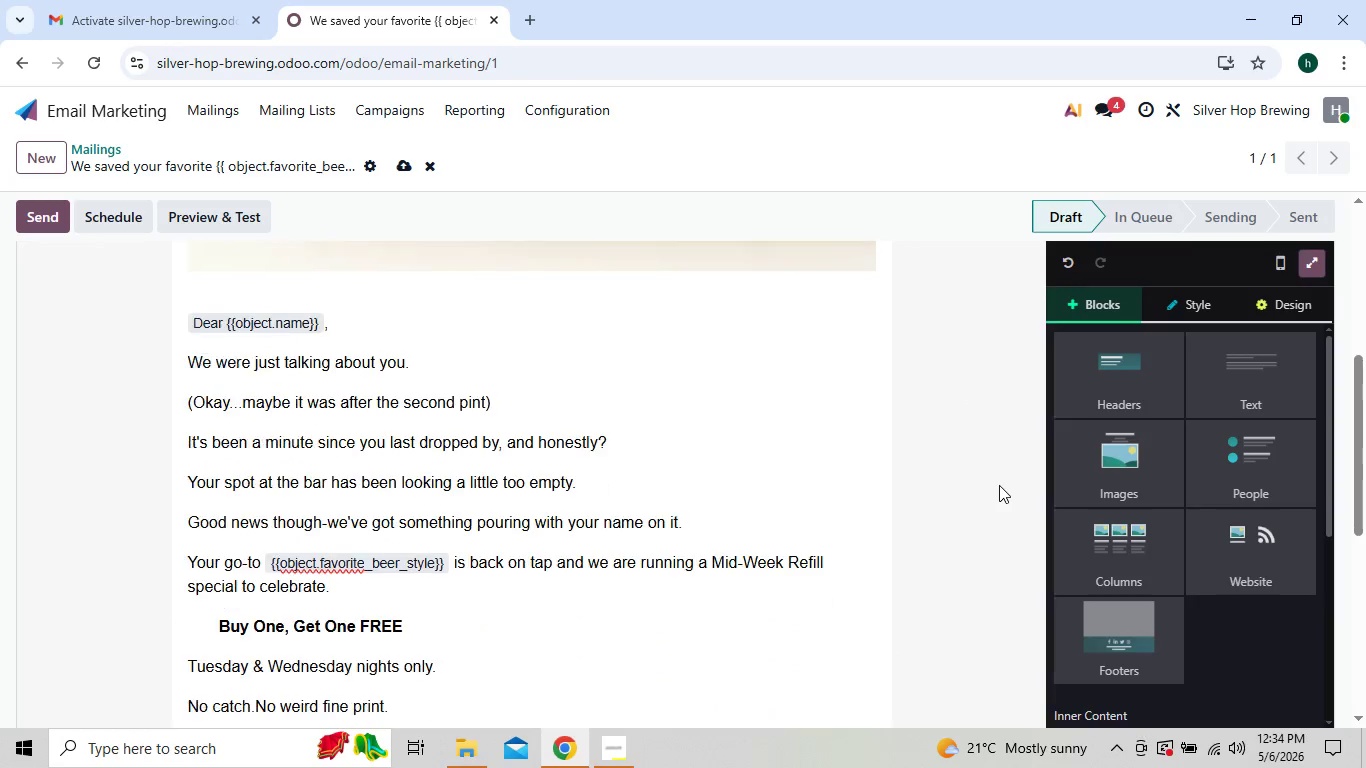 
left_click([1208, 509])
 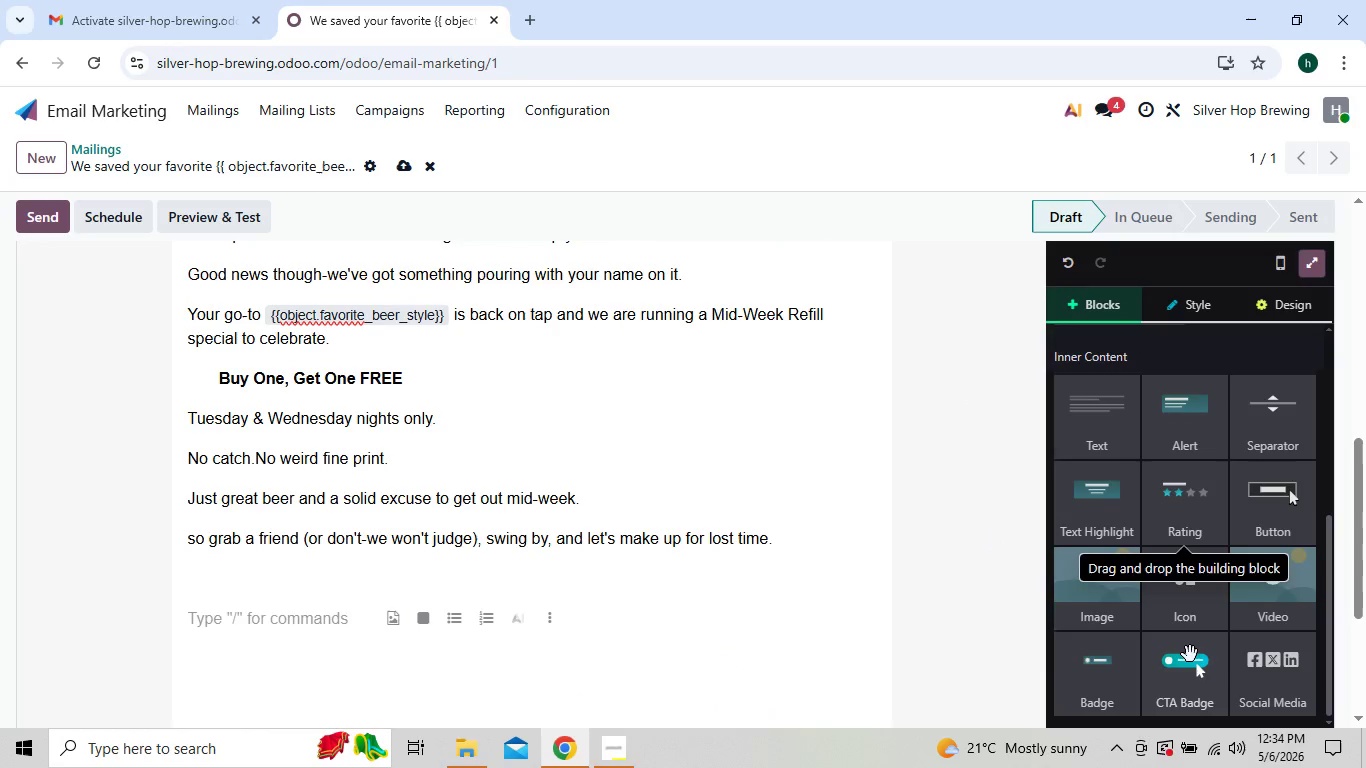 
left_click_drag(start_coordinate=[1190, 654], to_coordinate=[794, 559])
 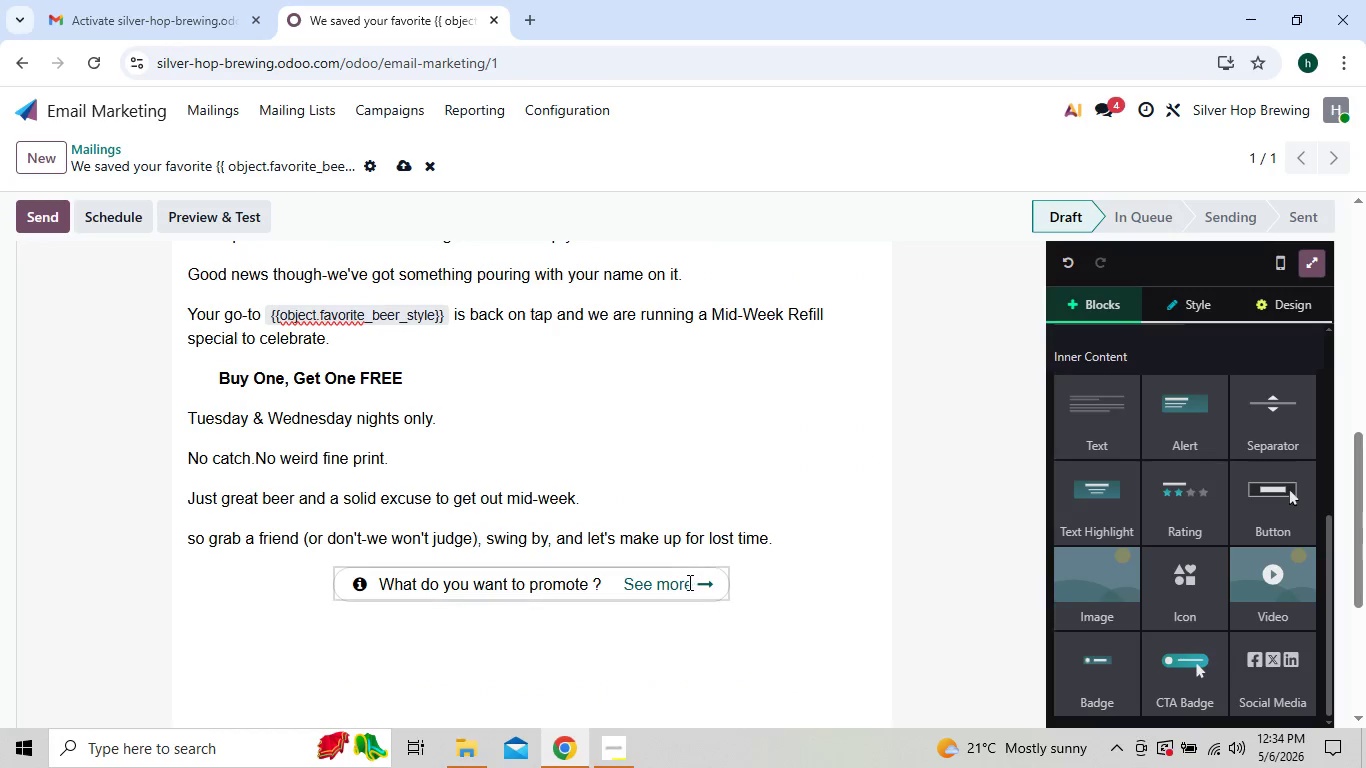 
wait(5.36)
 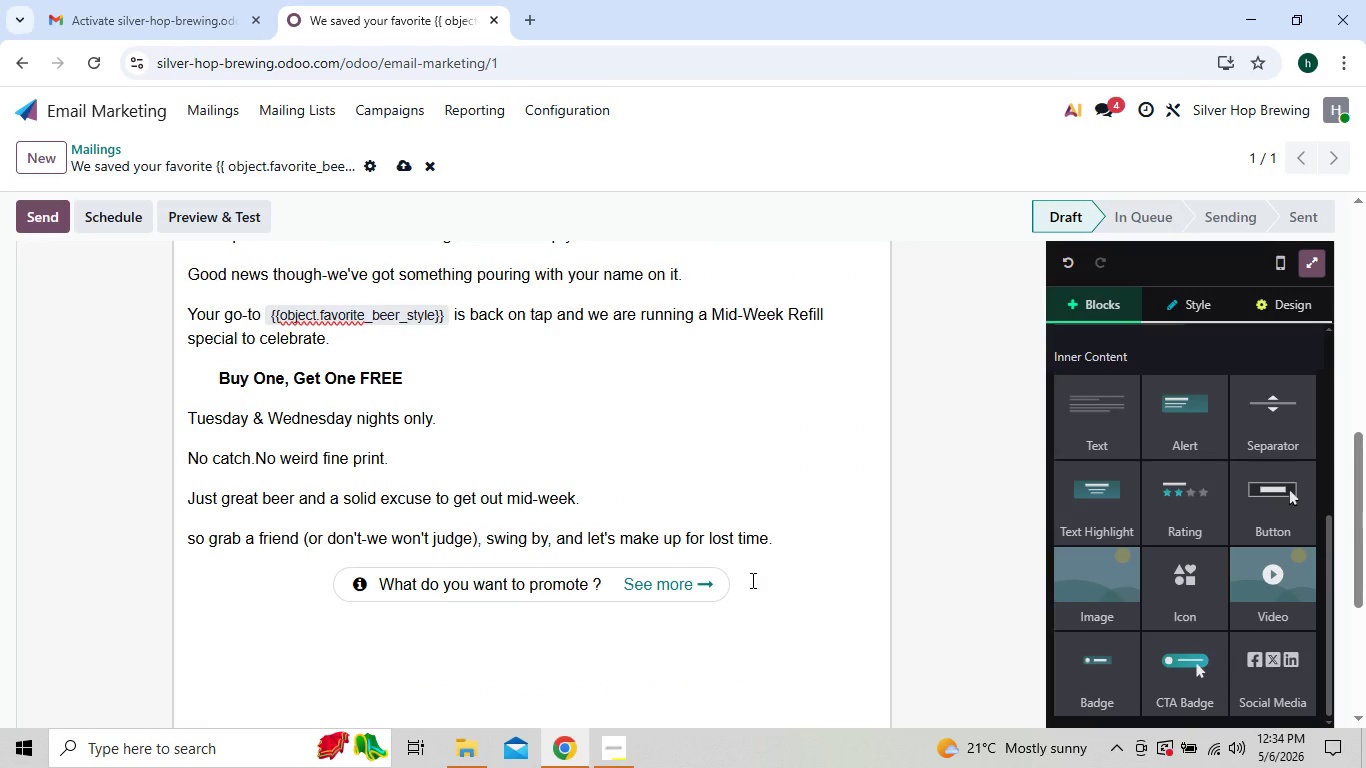 
left_click([693, 584])
 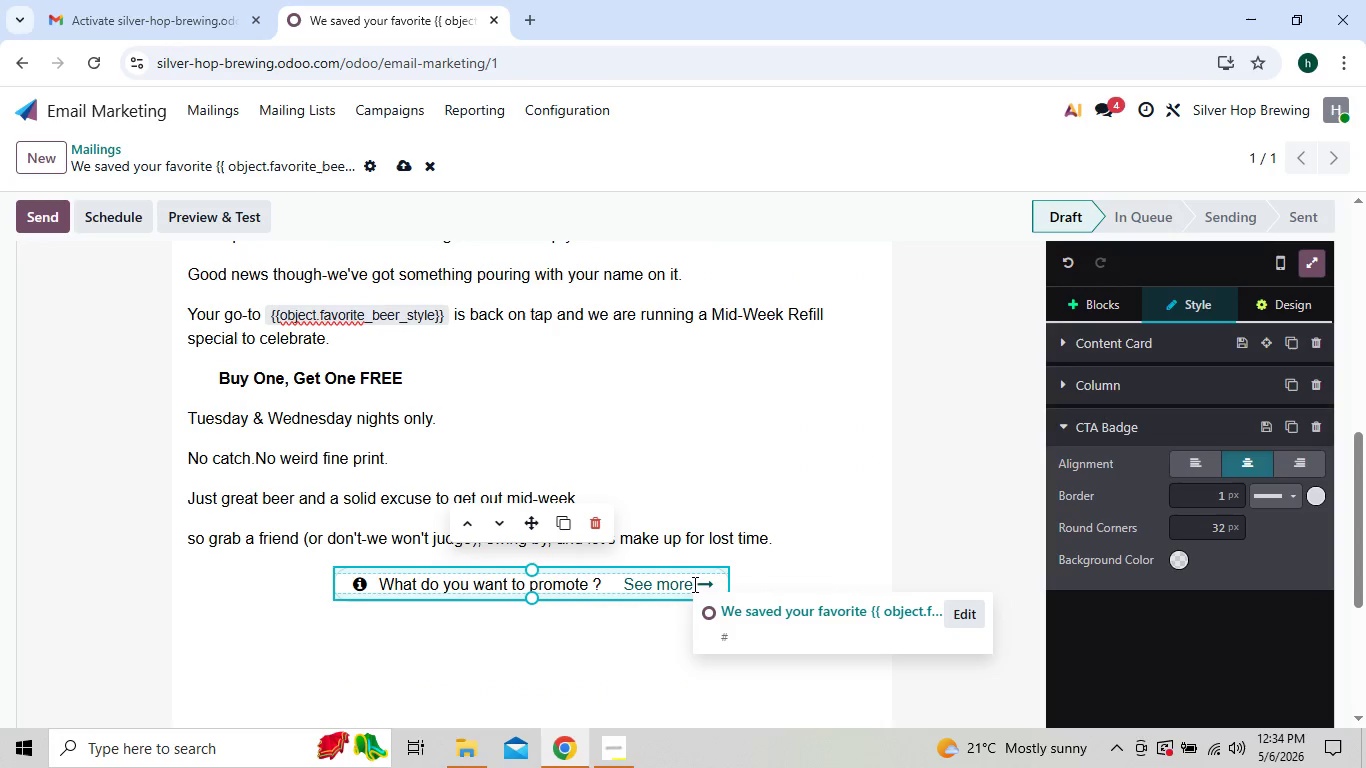 
hold_key(key=Backspace, duration=0.5)
 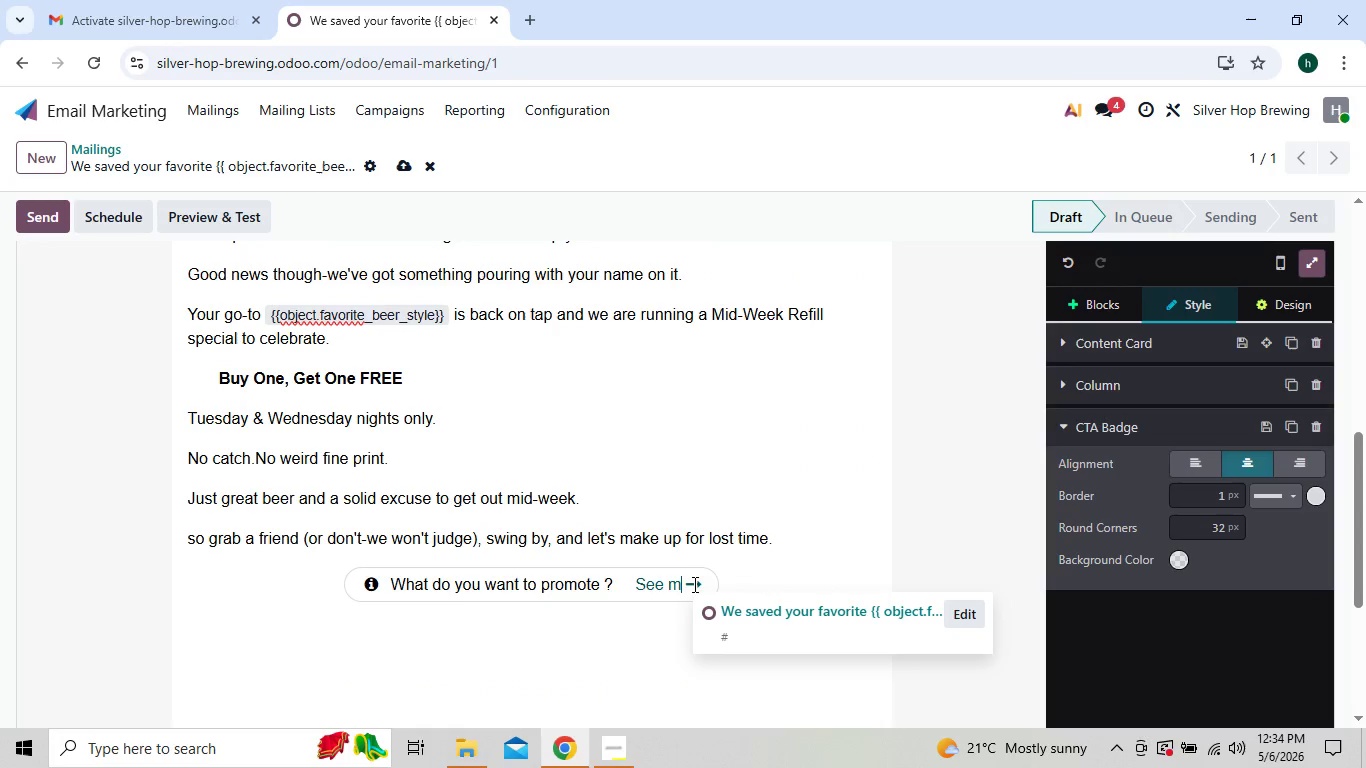 
key(Backspace)
 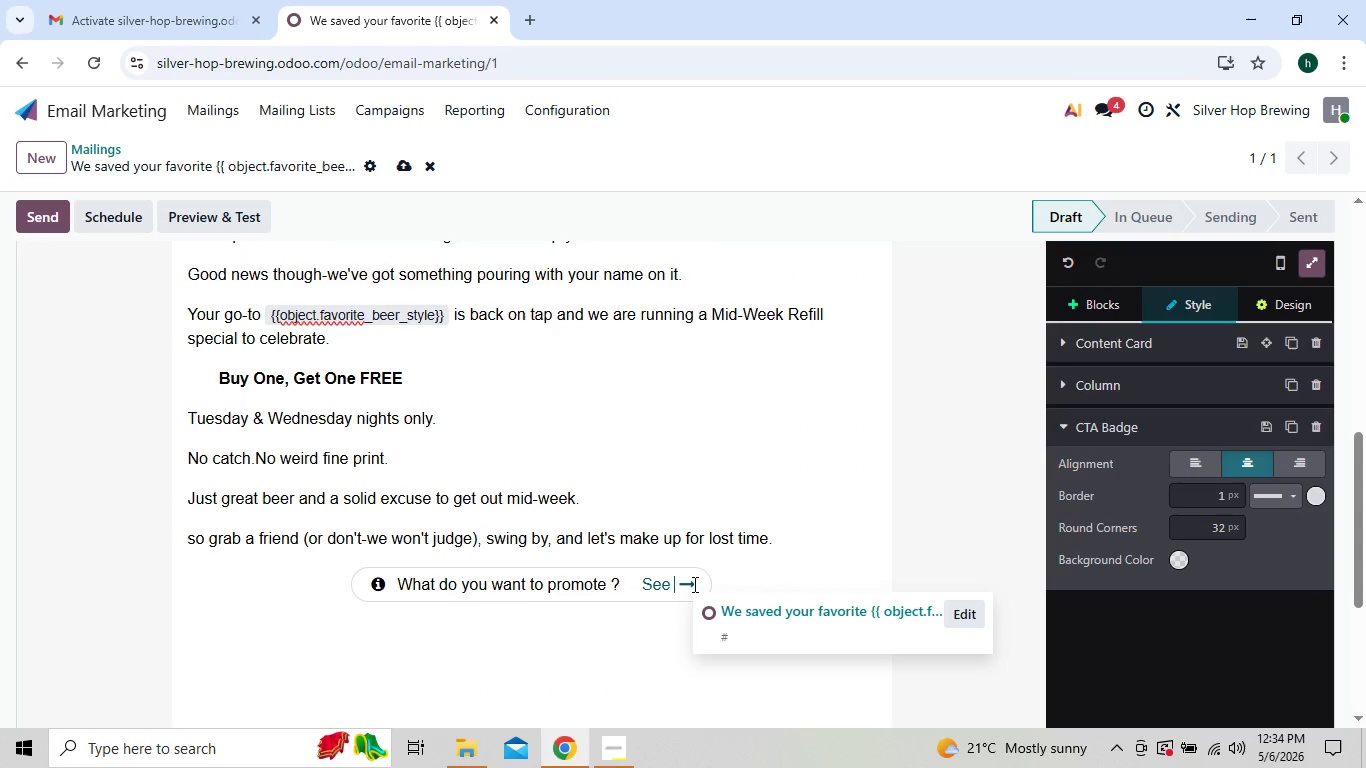 
key(Backspace)
 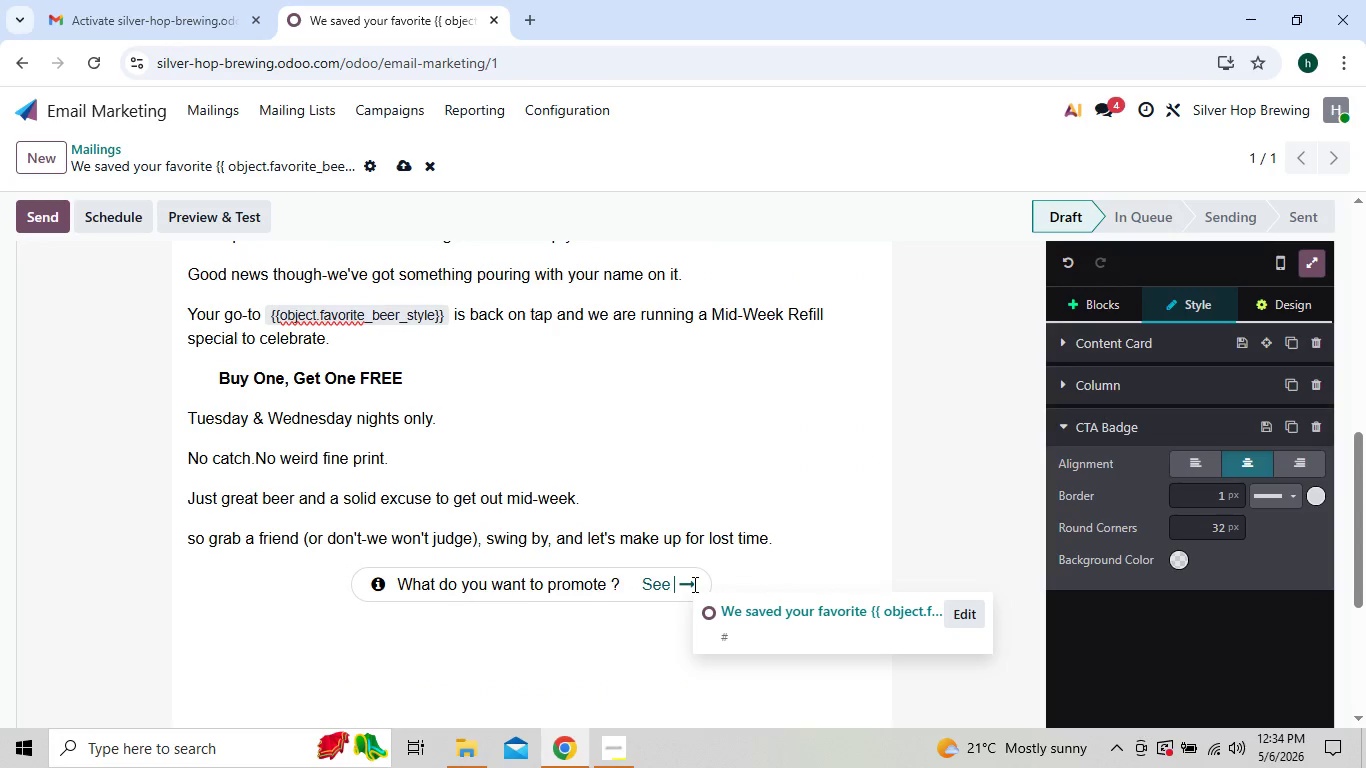 
key(Backspace)
 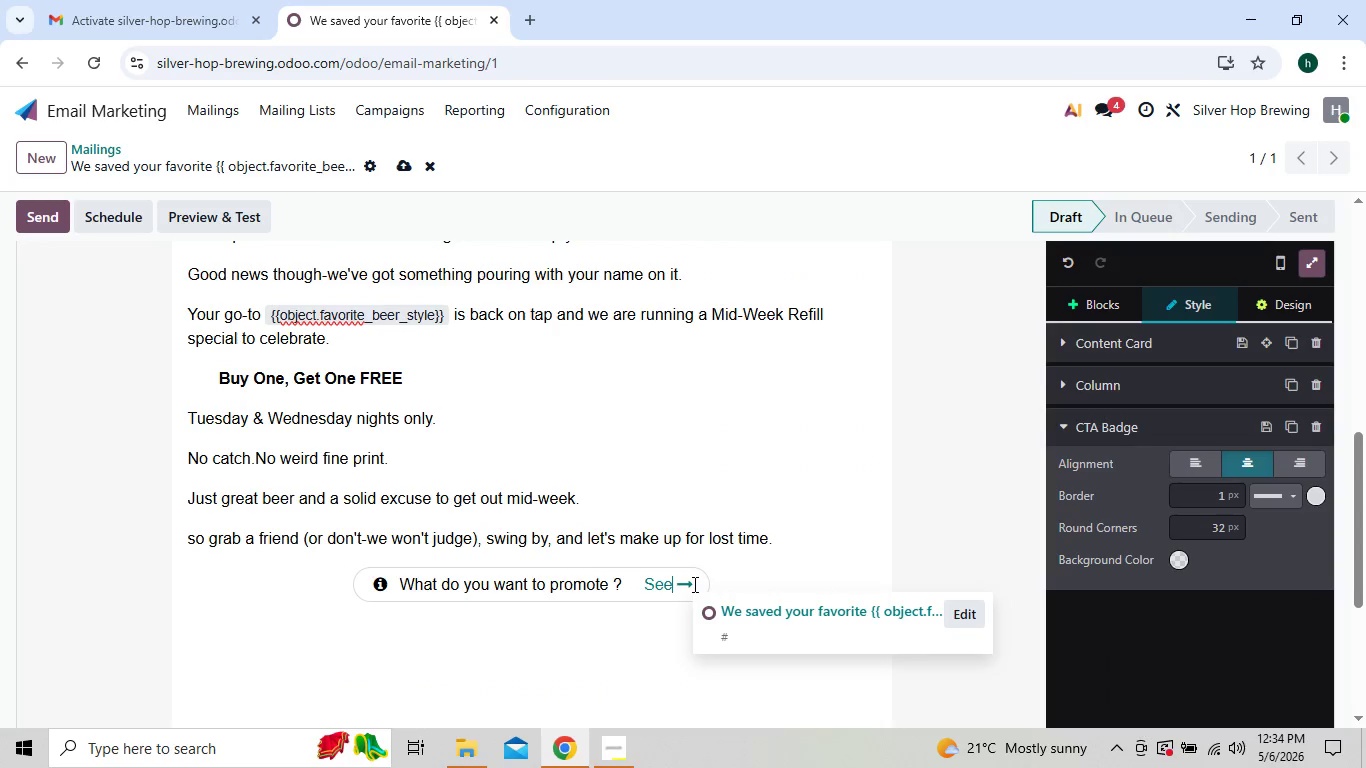 
key(Backspace)
 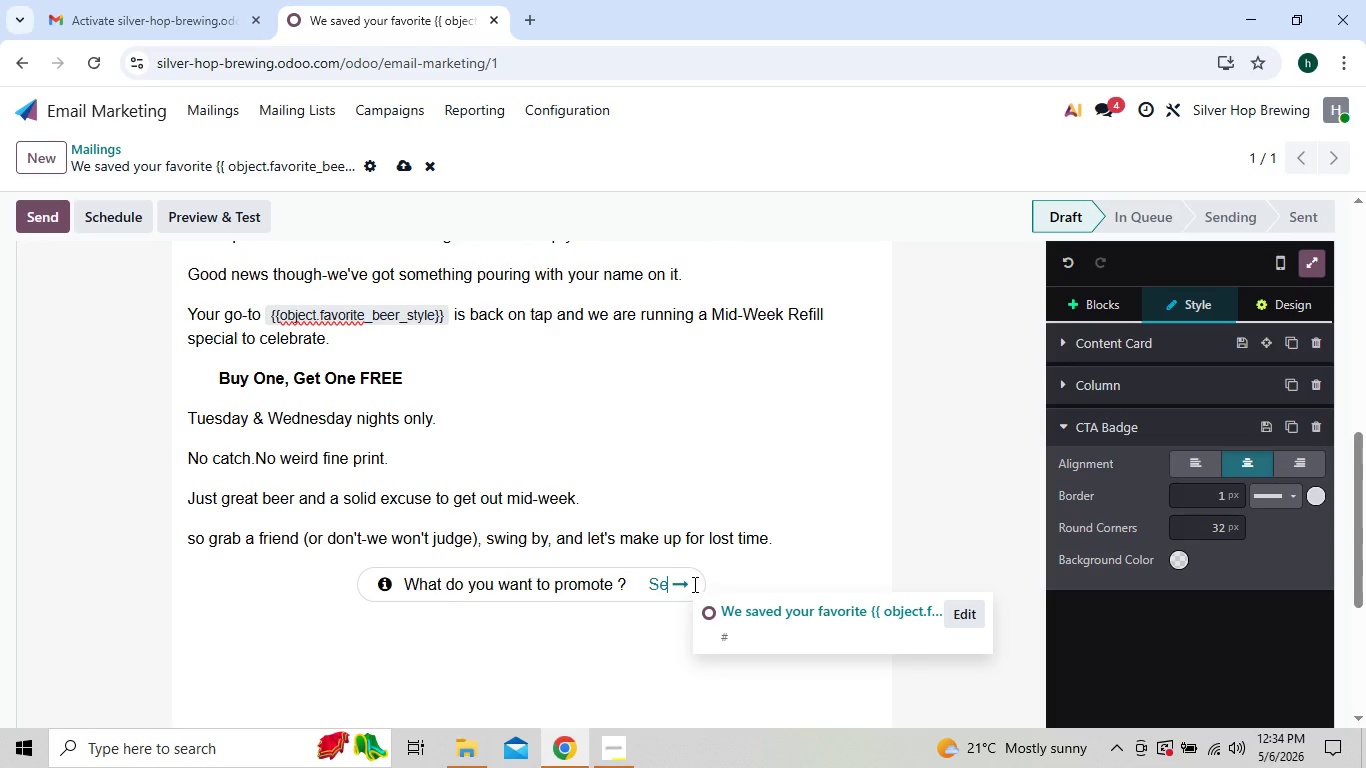 
key(Backspace)
 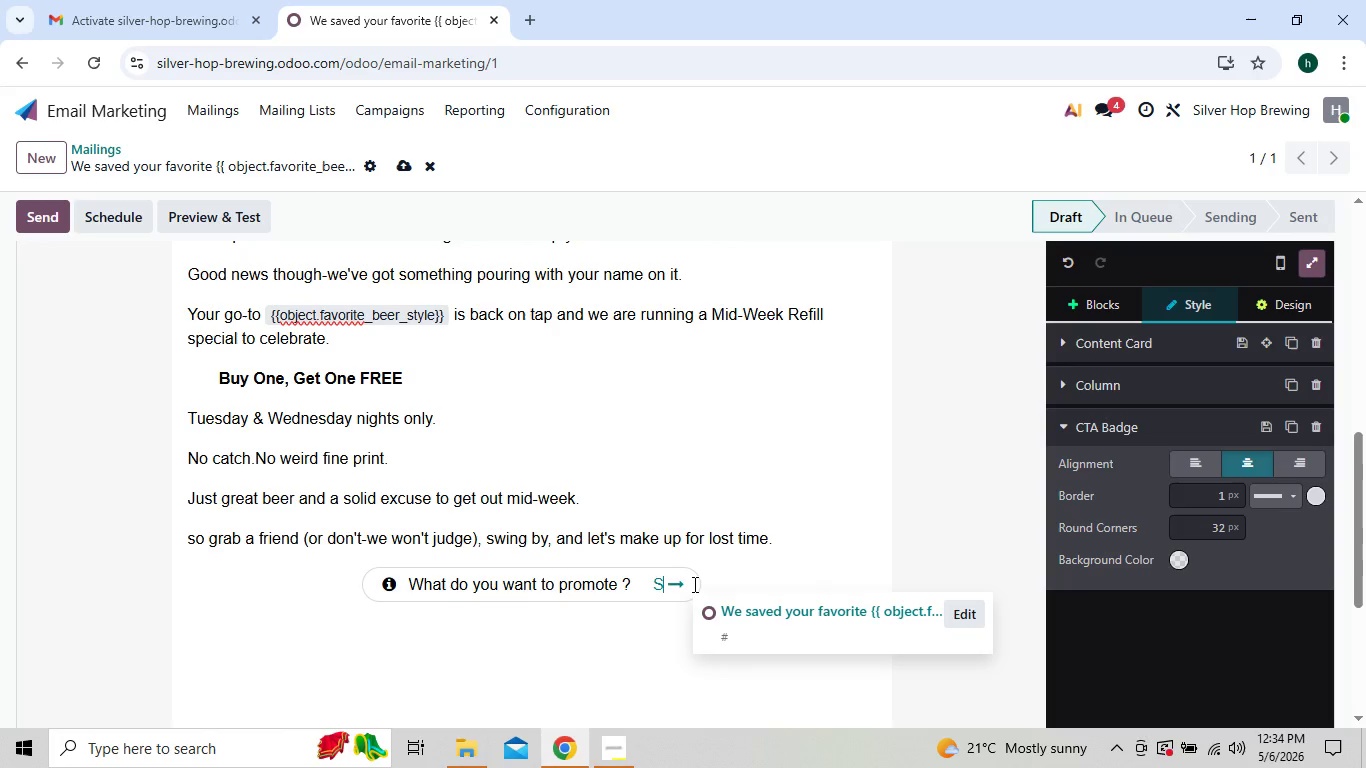 
key(Backspace)
 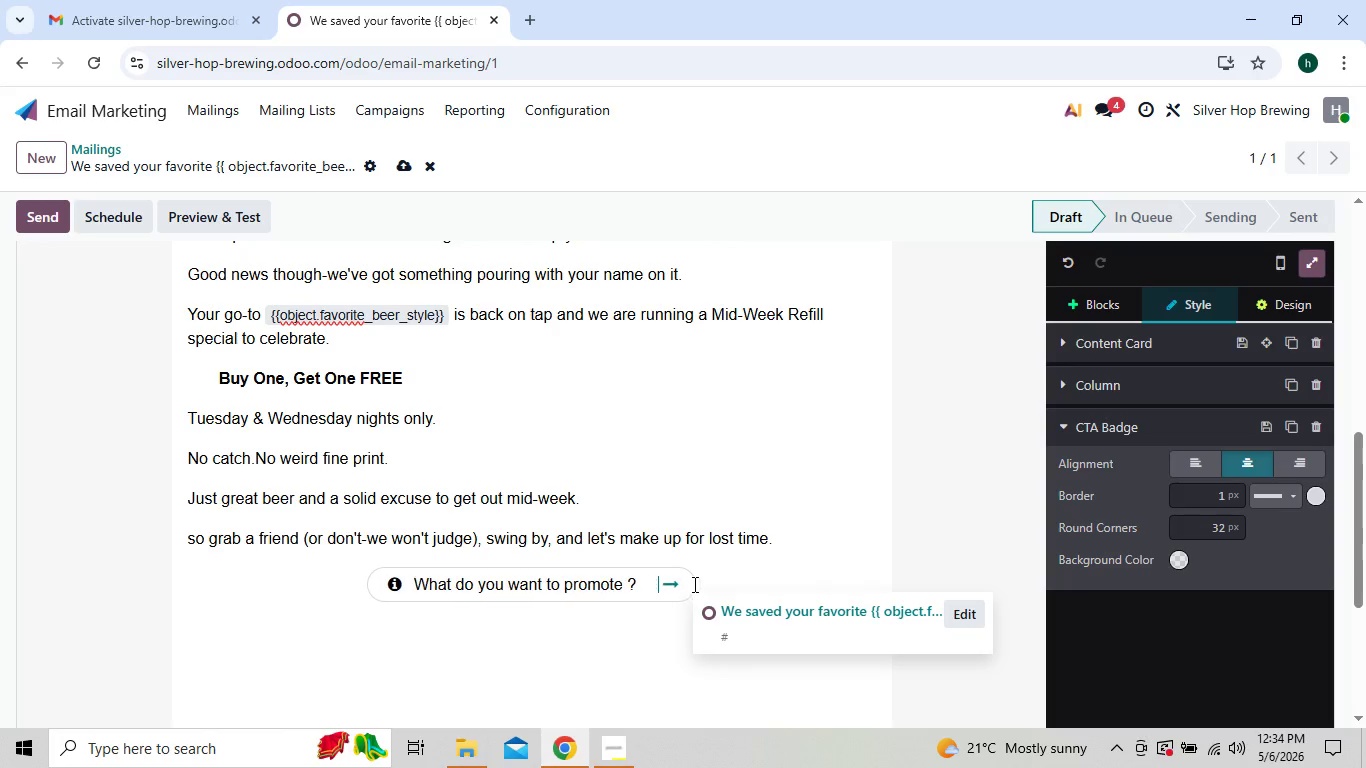 
key(Backspace)
 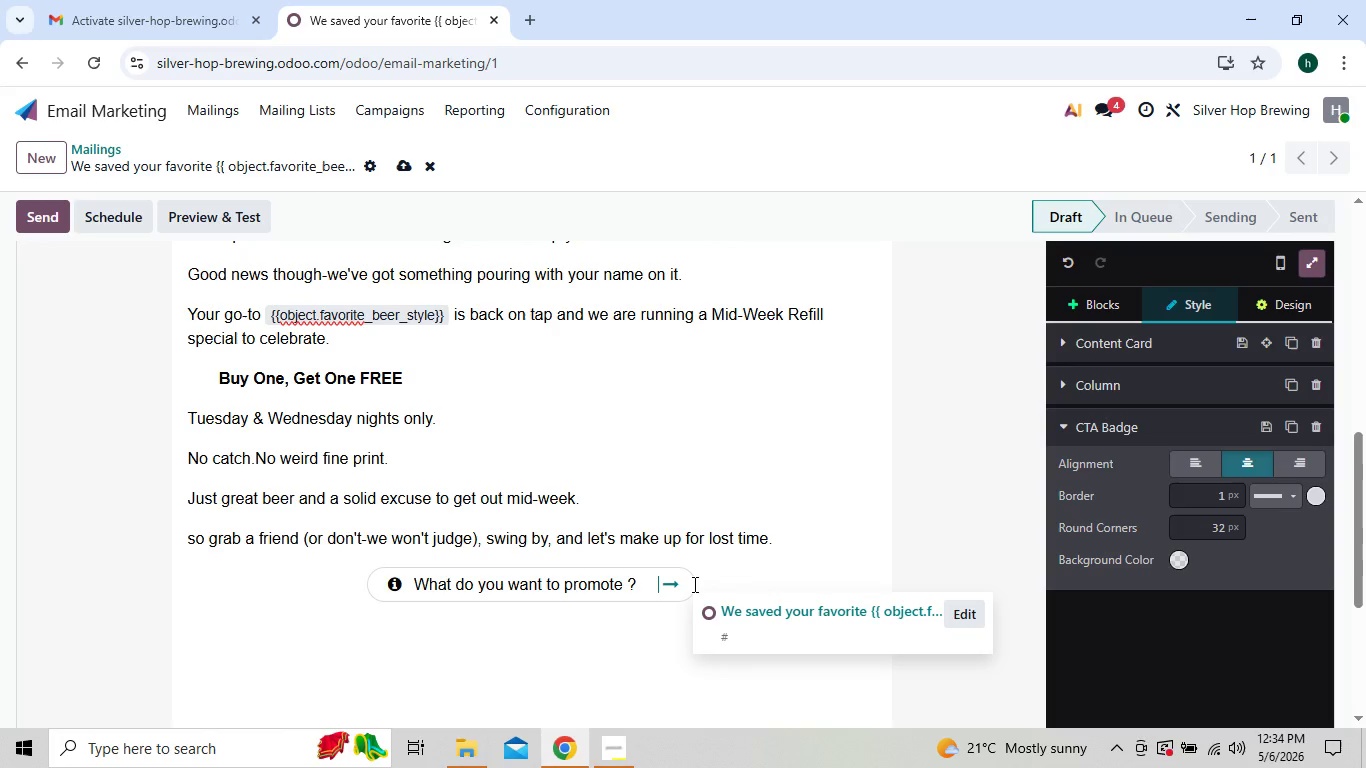 
key(Backspace)
 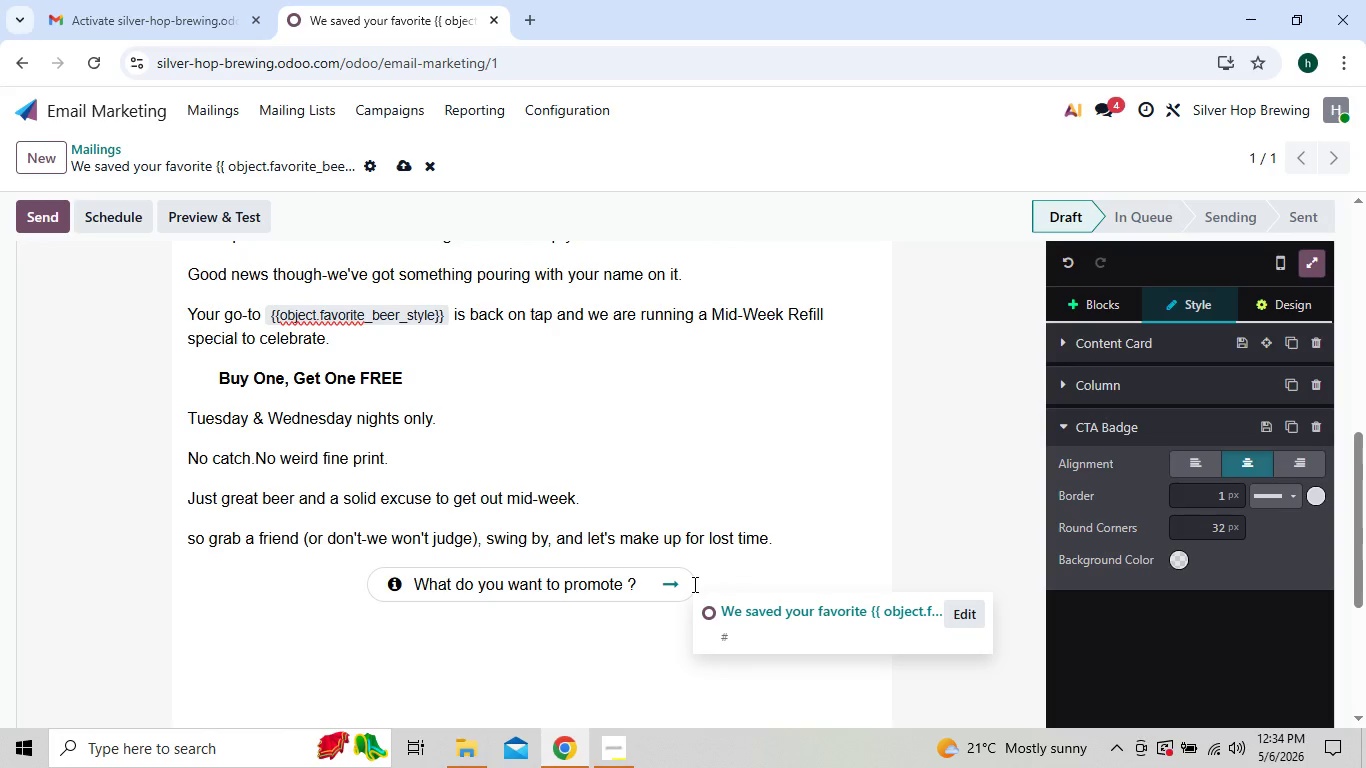 
key(Backspace)
 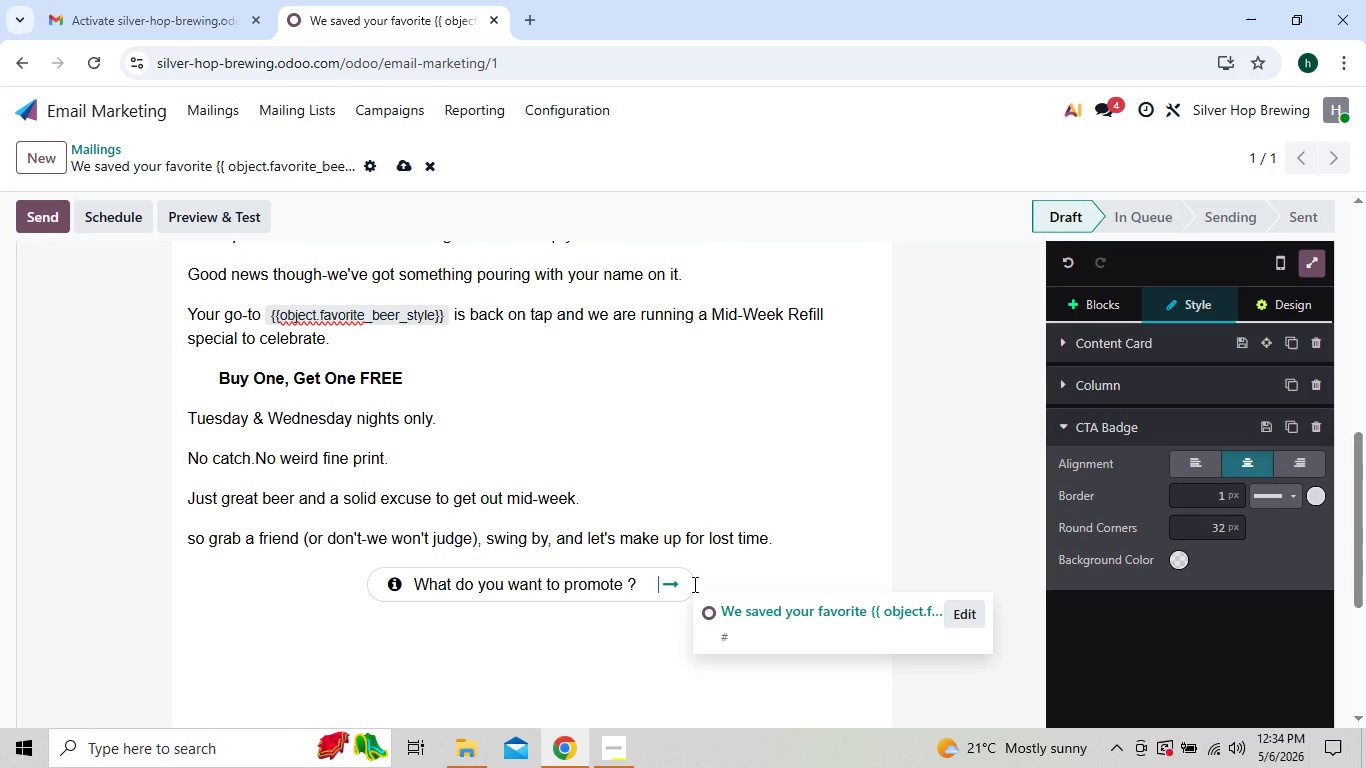 
key(ArrowLeft)
 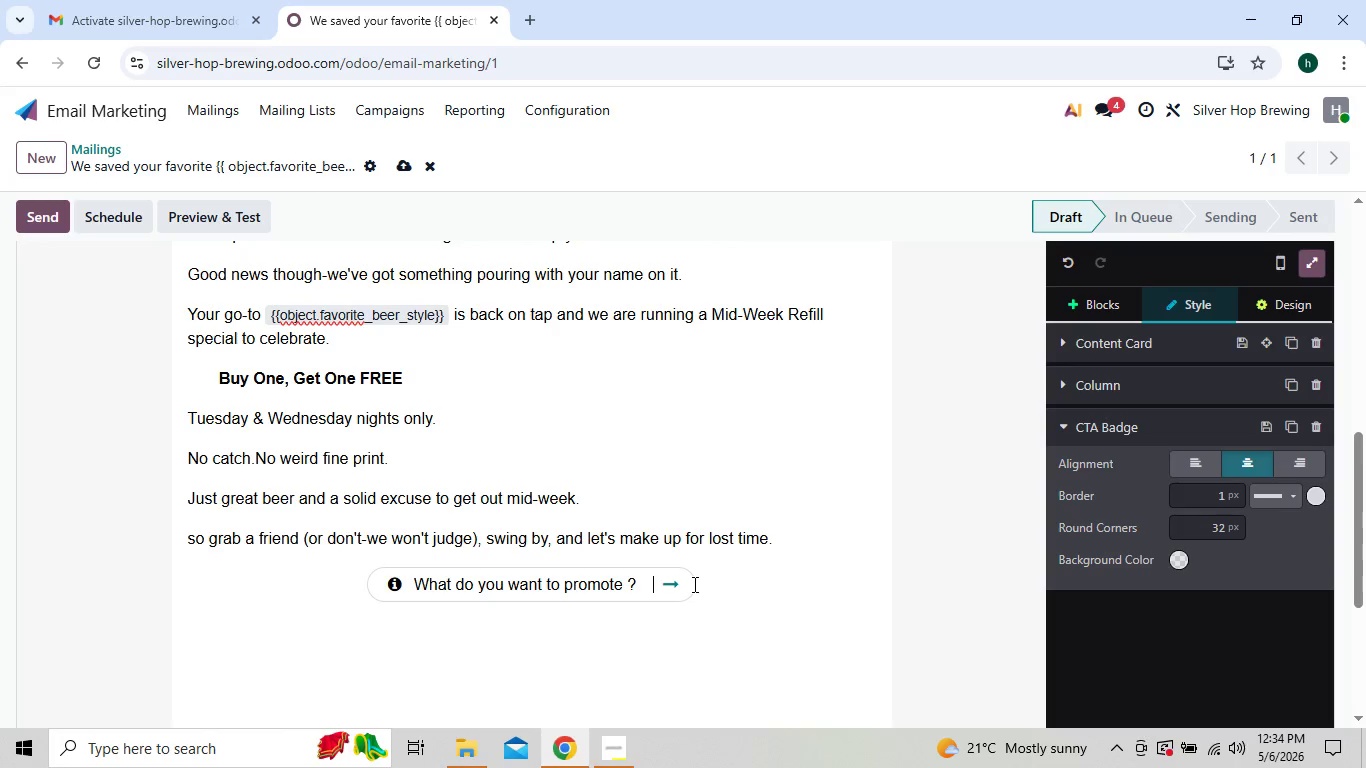 
key(ArrowLeft)
 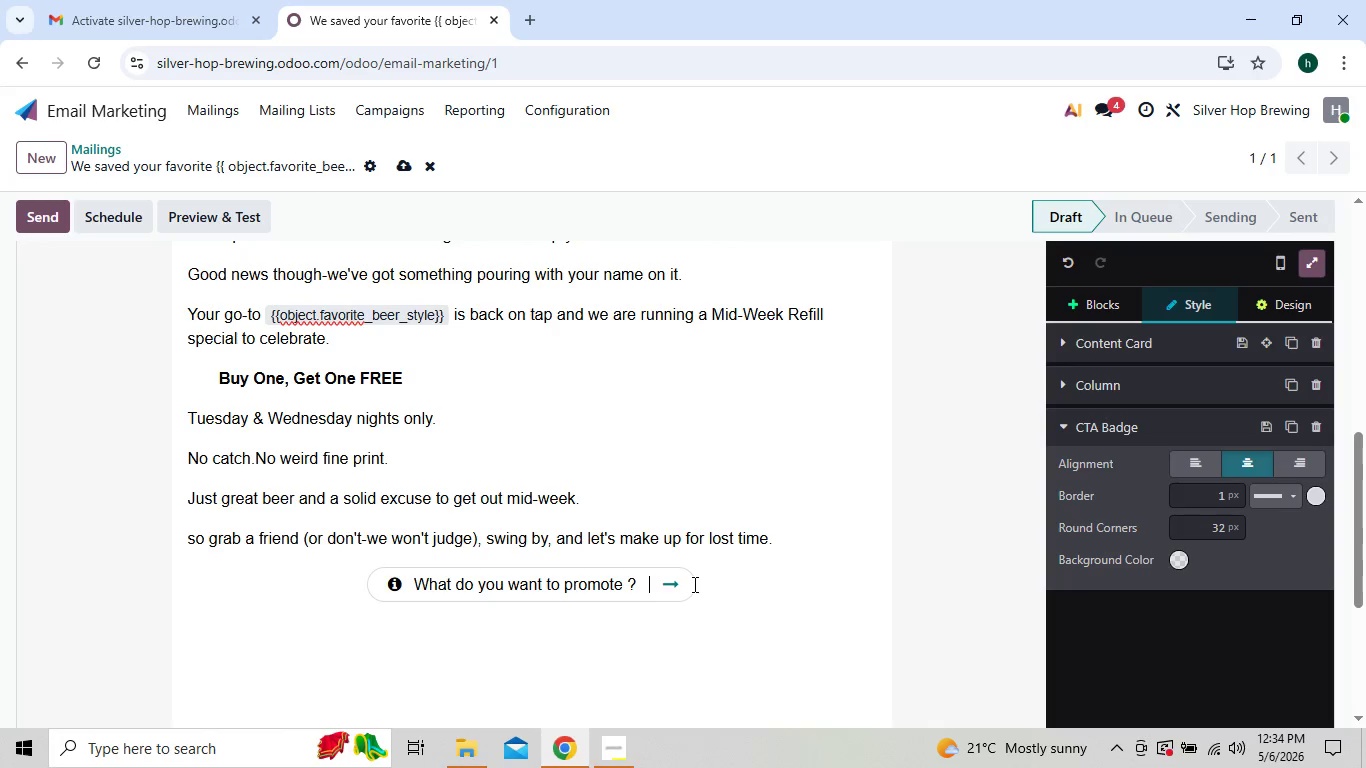 
key(ArrowLeft)
 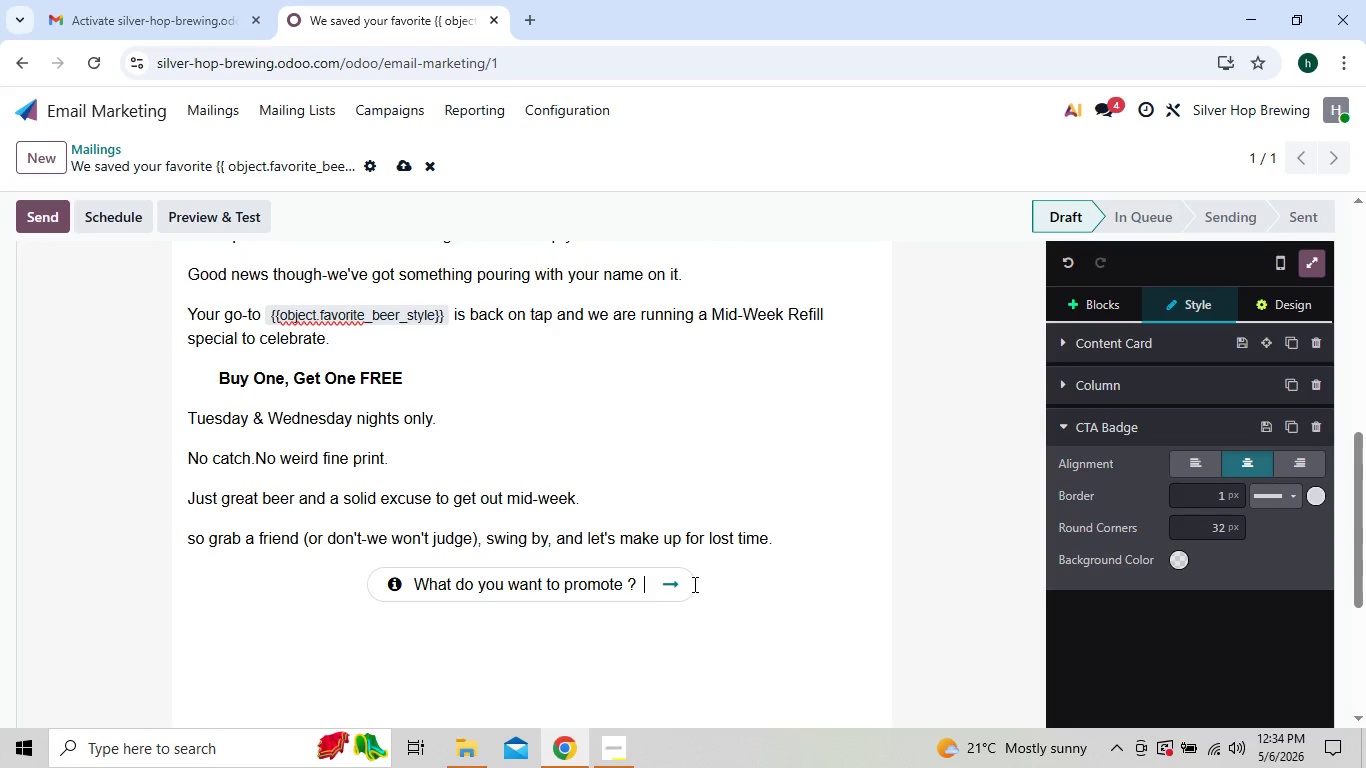 
key(ArrowLeft)
 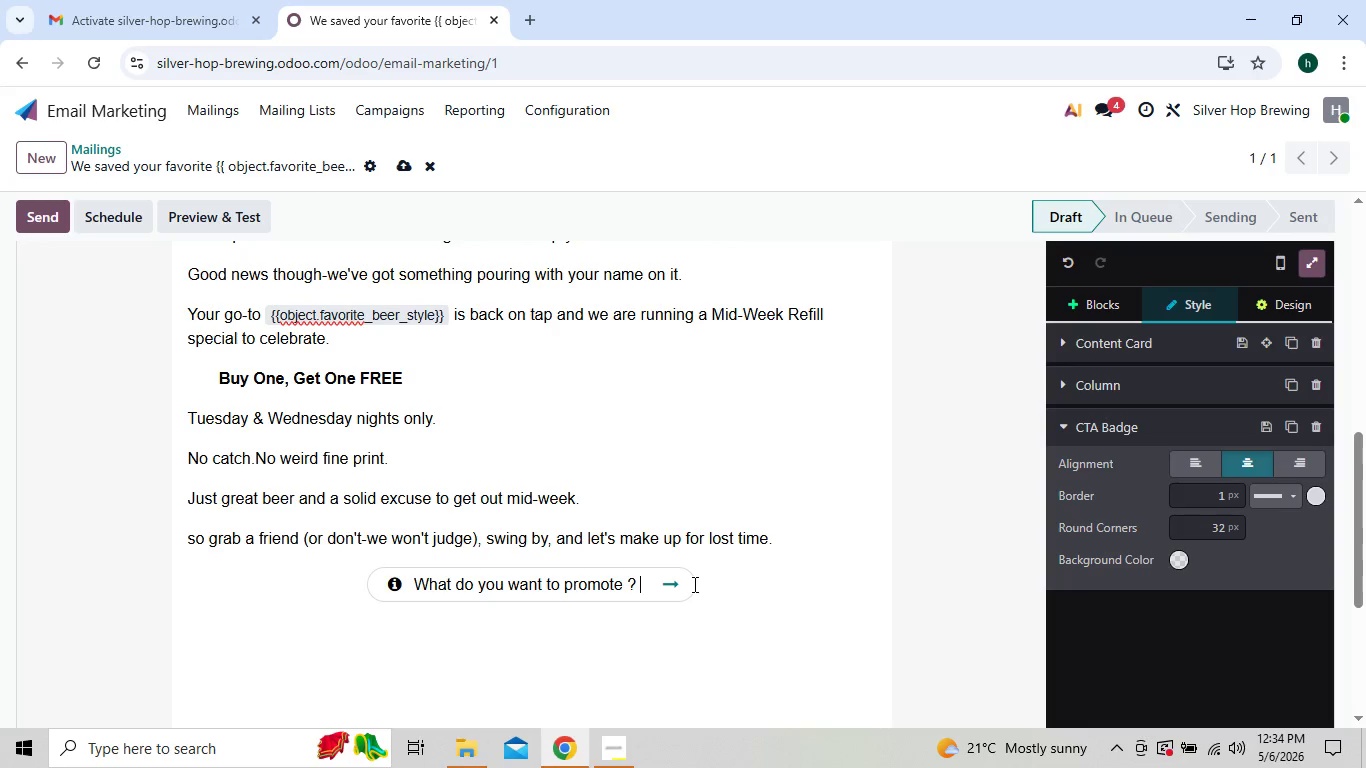 
key(ArrowLeft)
 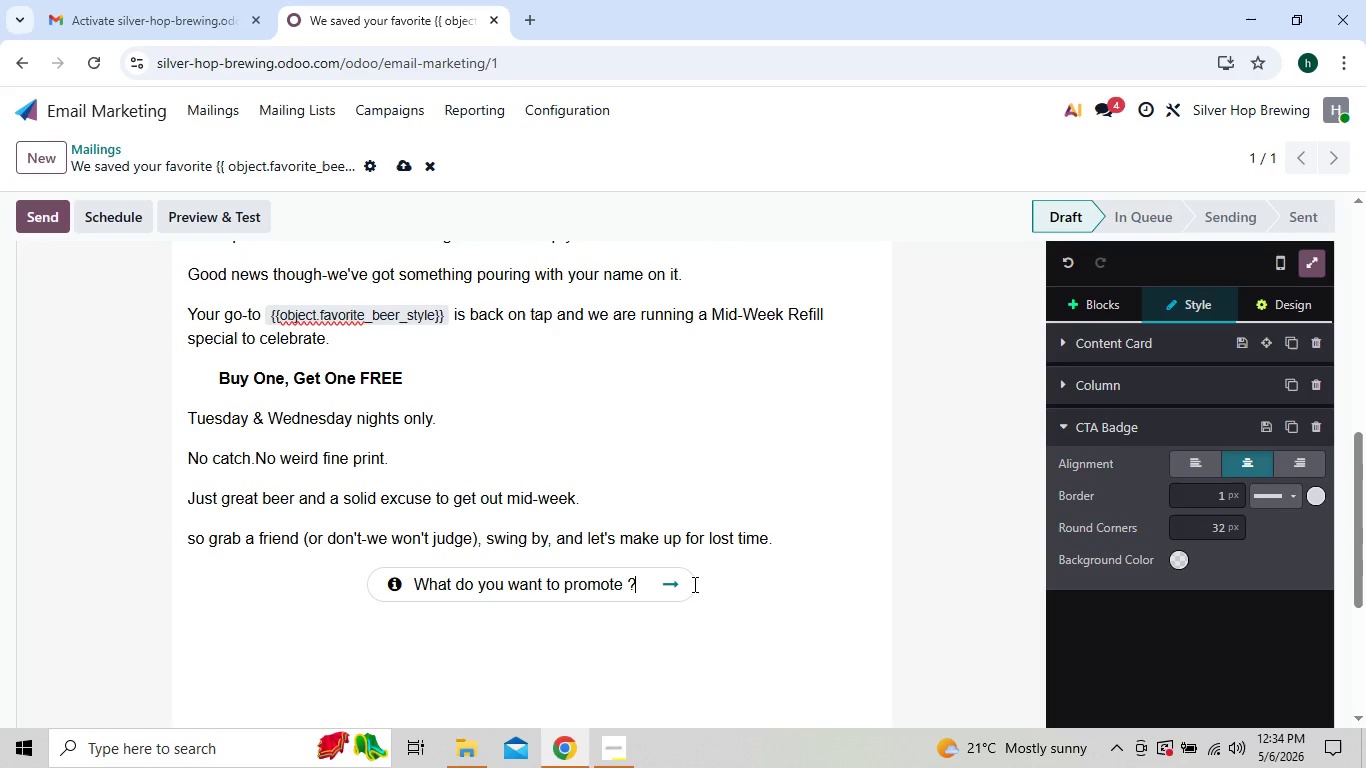 
key(ArrowLeft)
 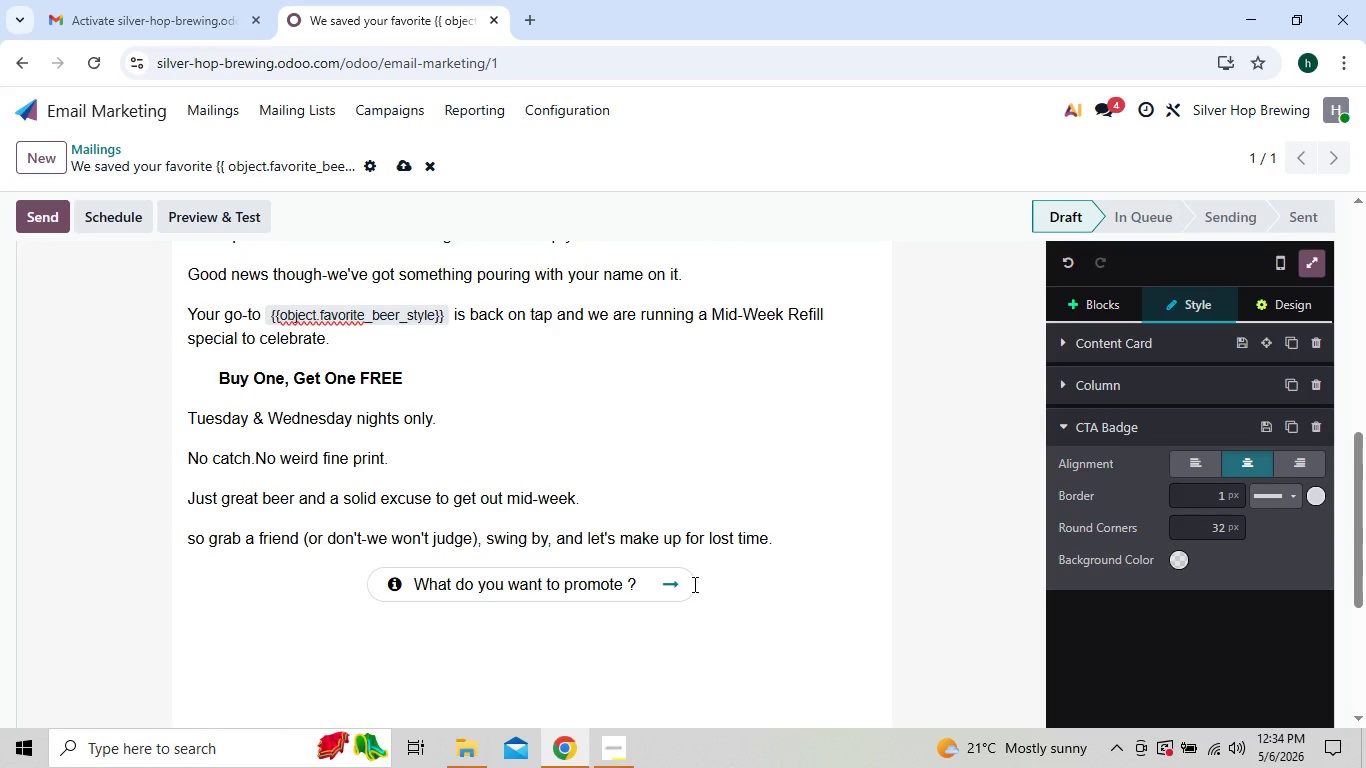 
hold_key(key=Backspace, duration=1.23)
 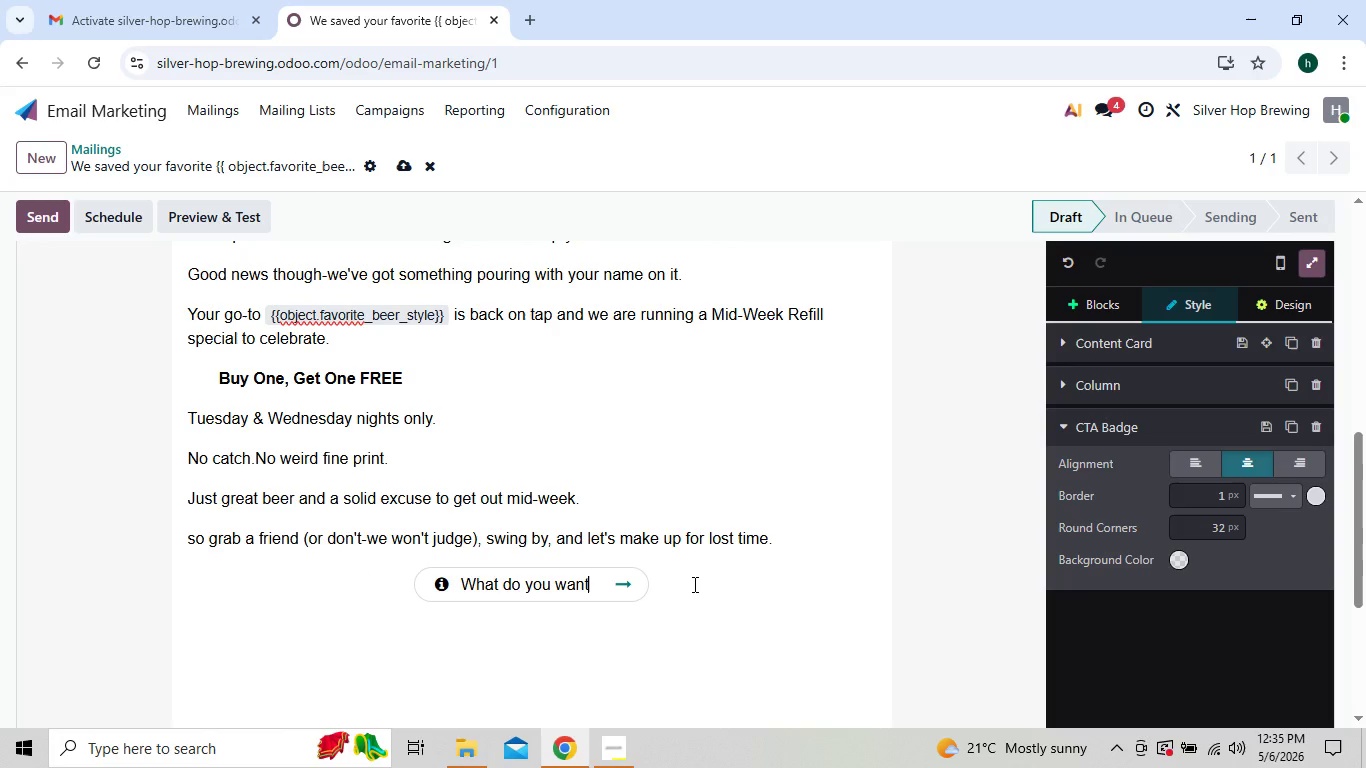 
key(Backspace)
 